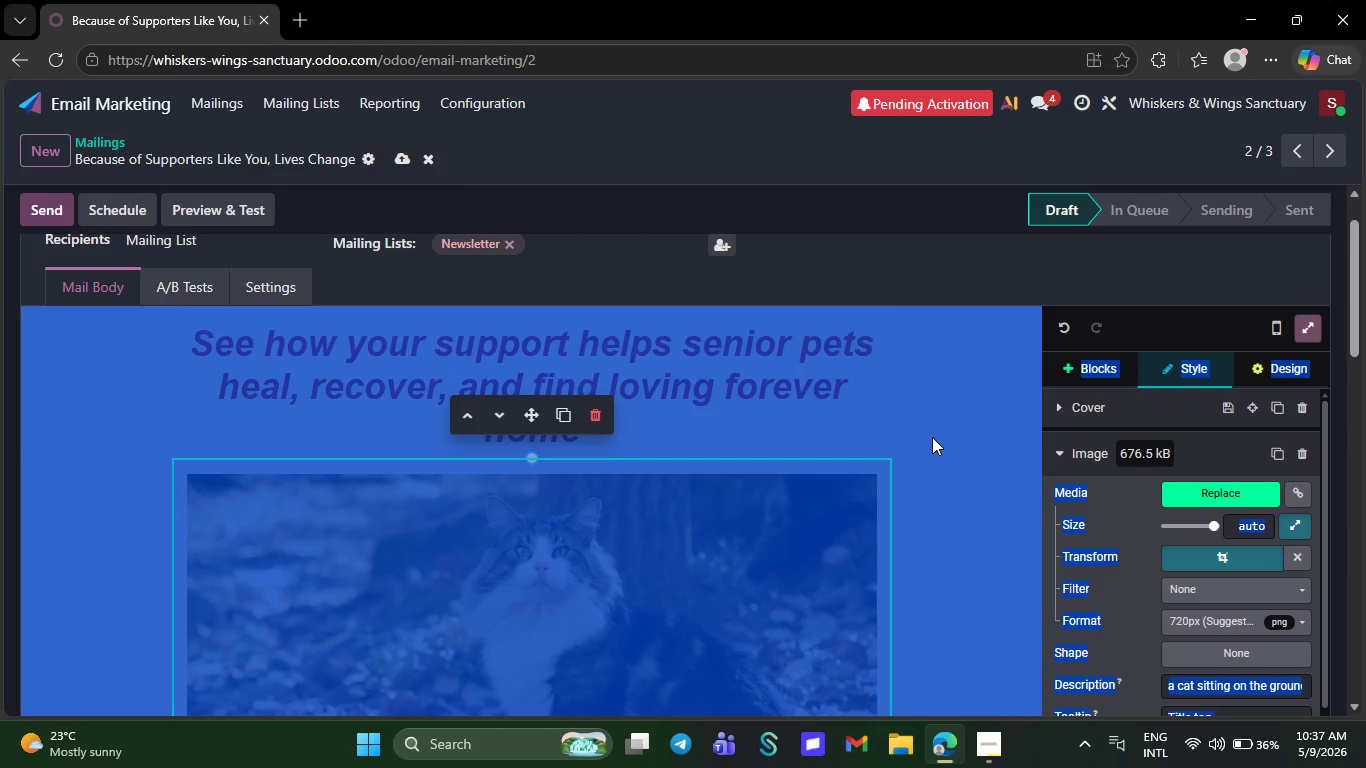 
left_click([932, 437])
 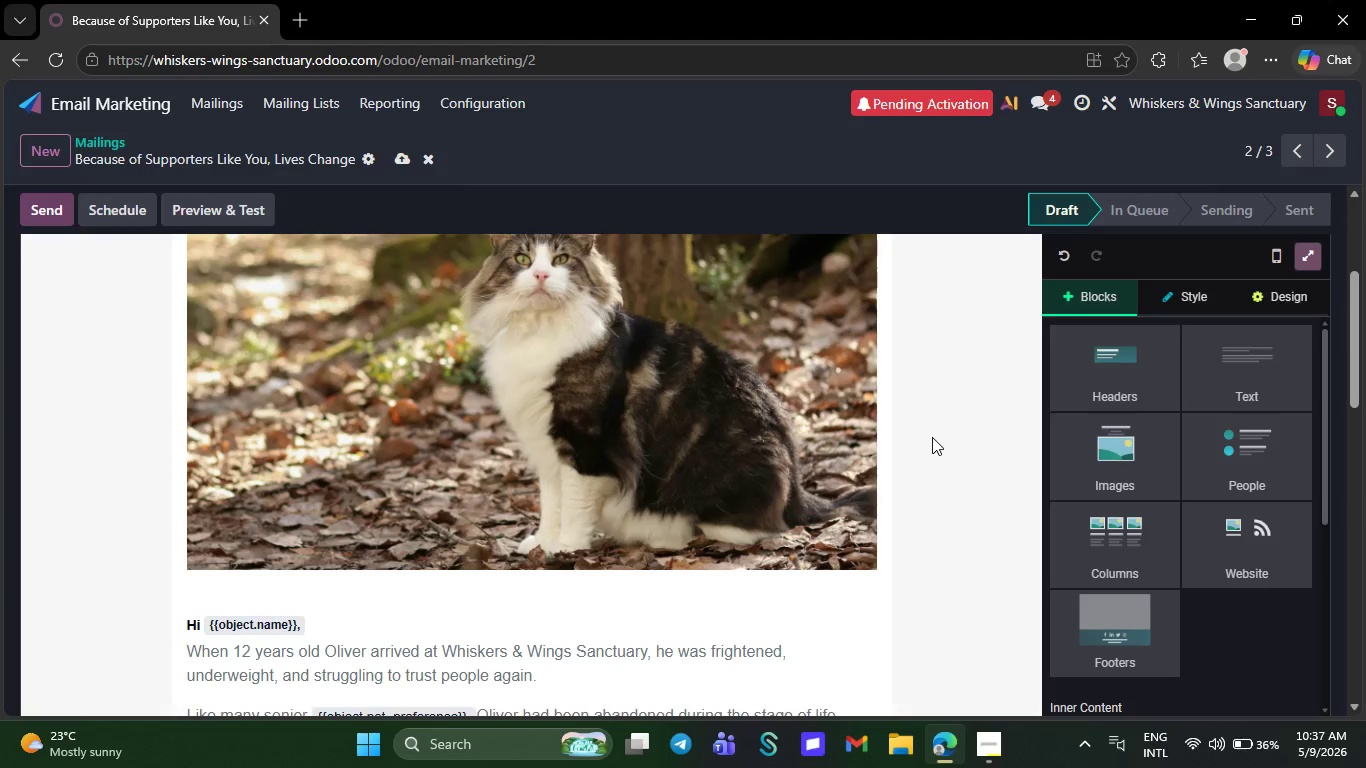 
wait(6.69)
 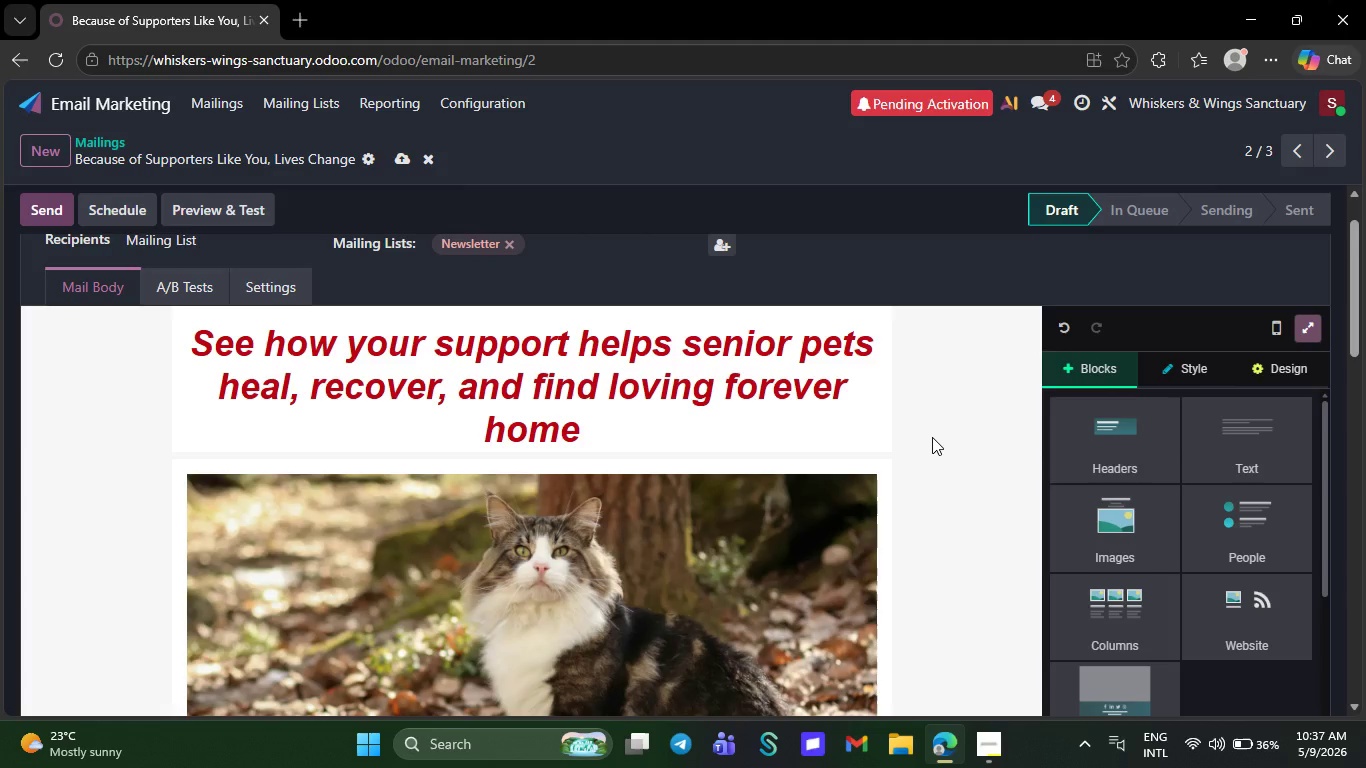 
left_click([531, 510])
 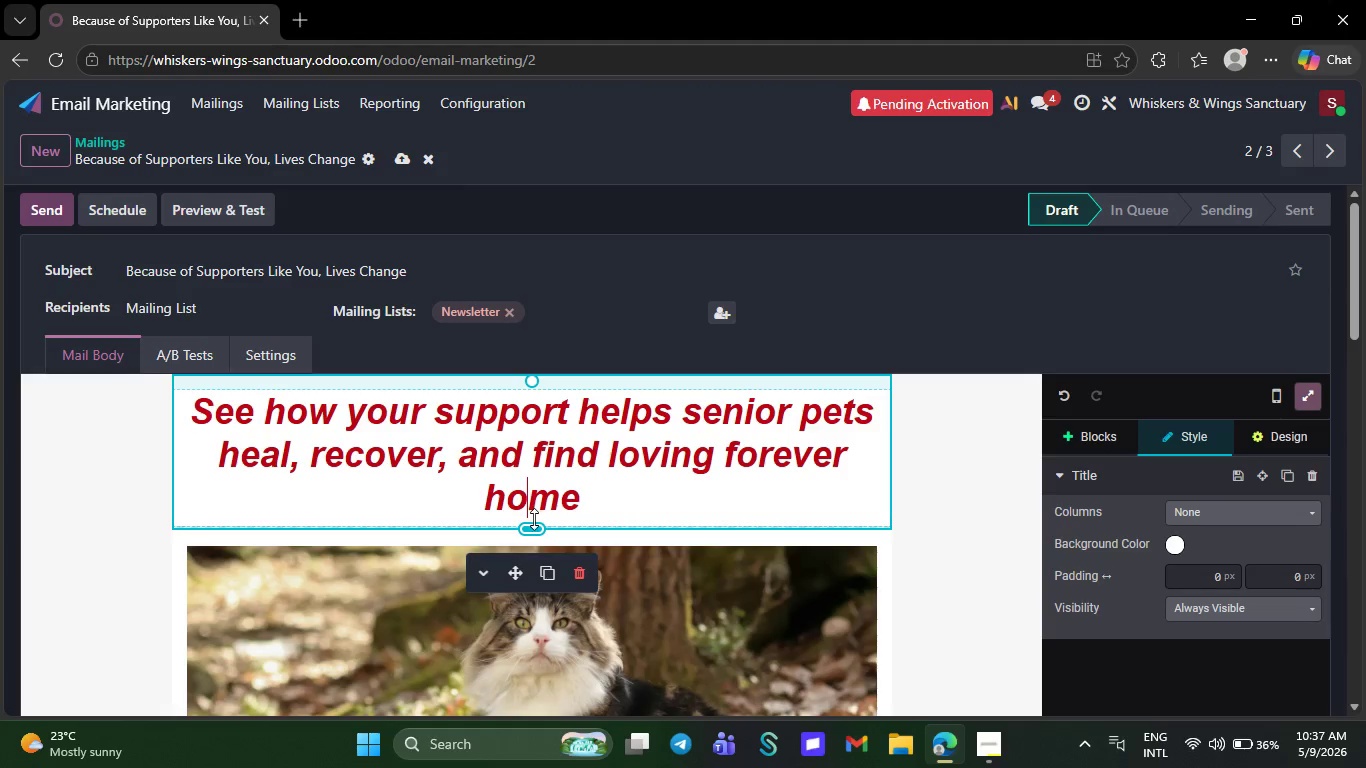 
wait(7.45)
 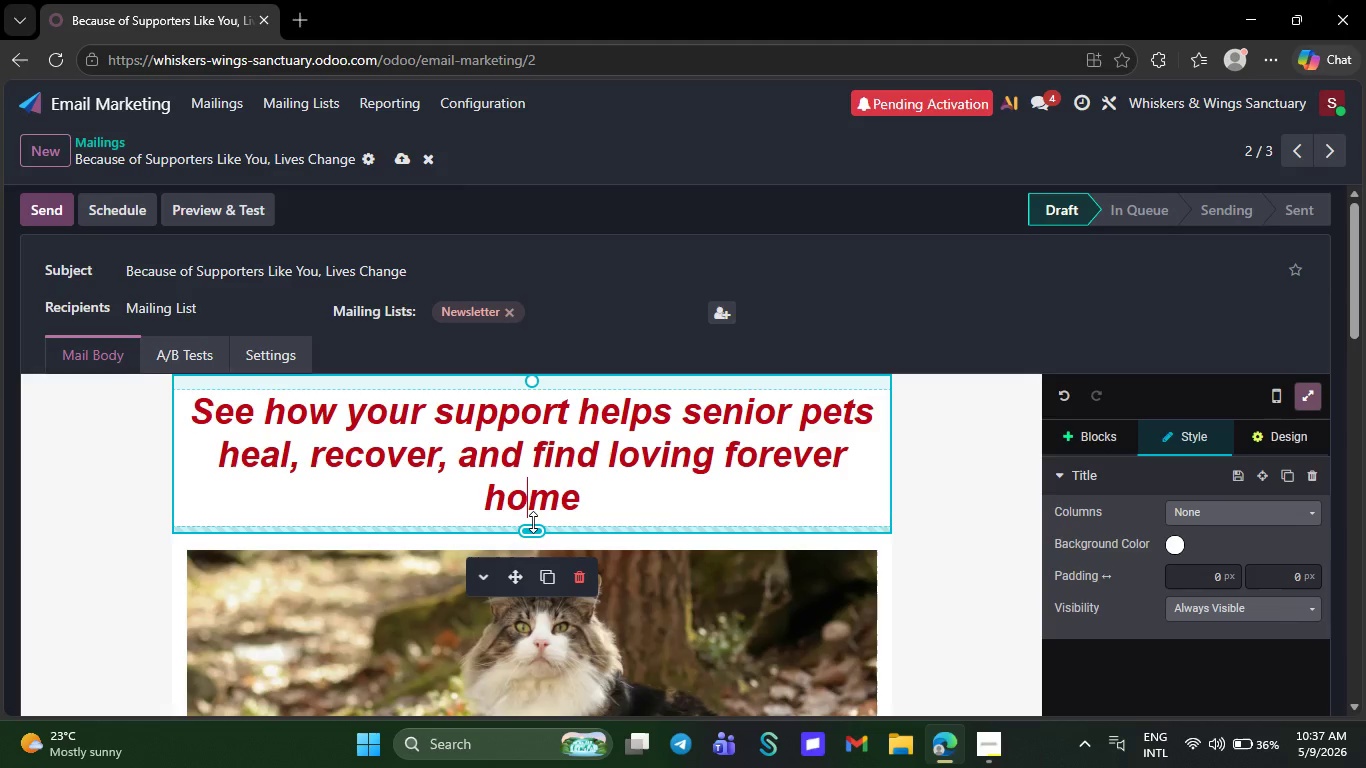 
left_click([980, 547])
 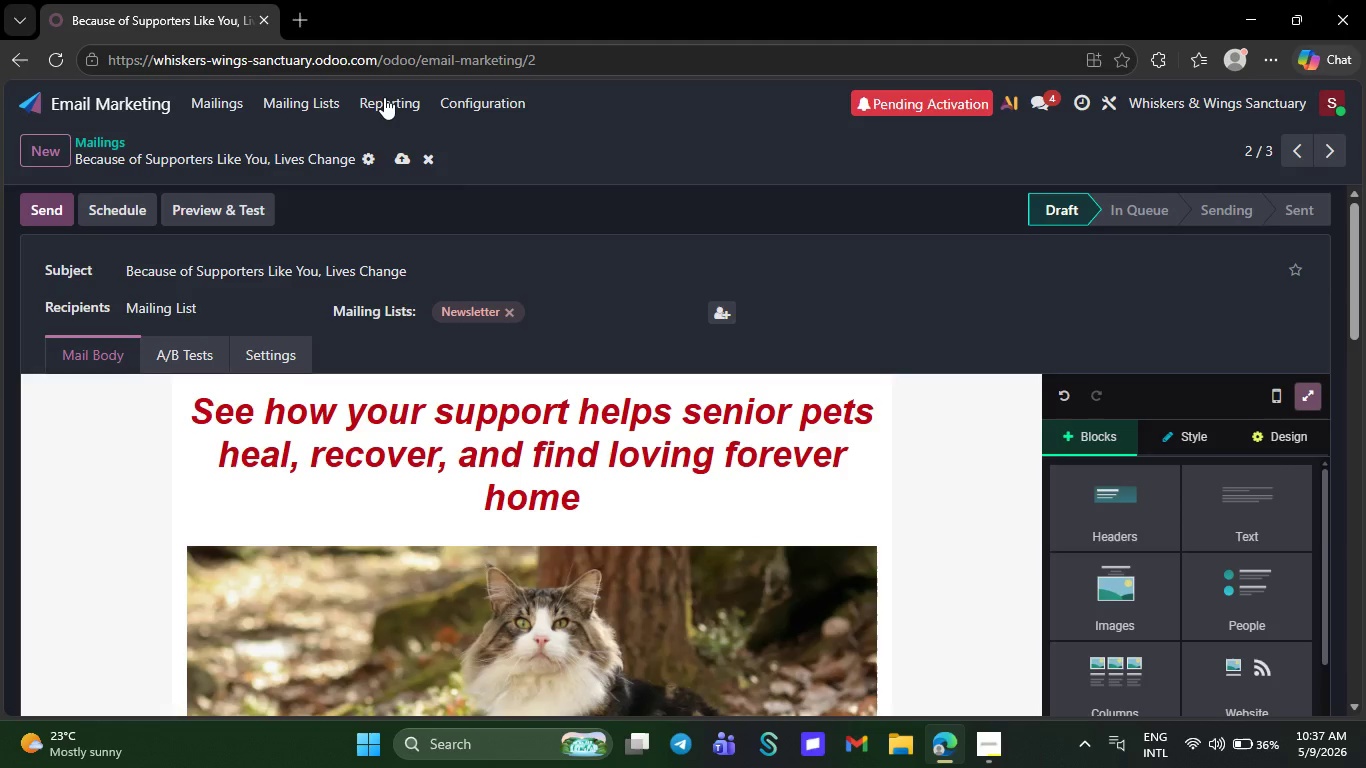 
wait(6.91)
 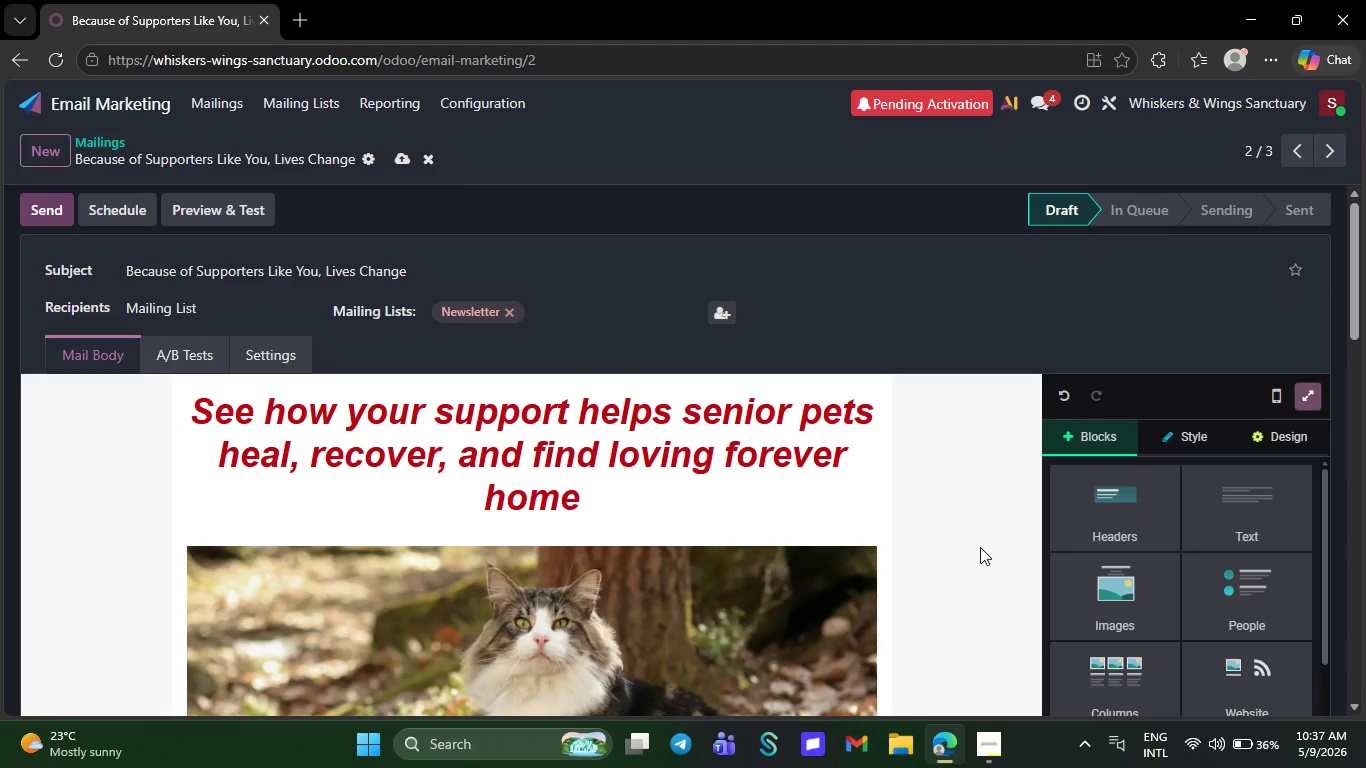 
left_click([401, 150])
 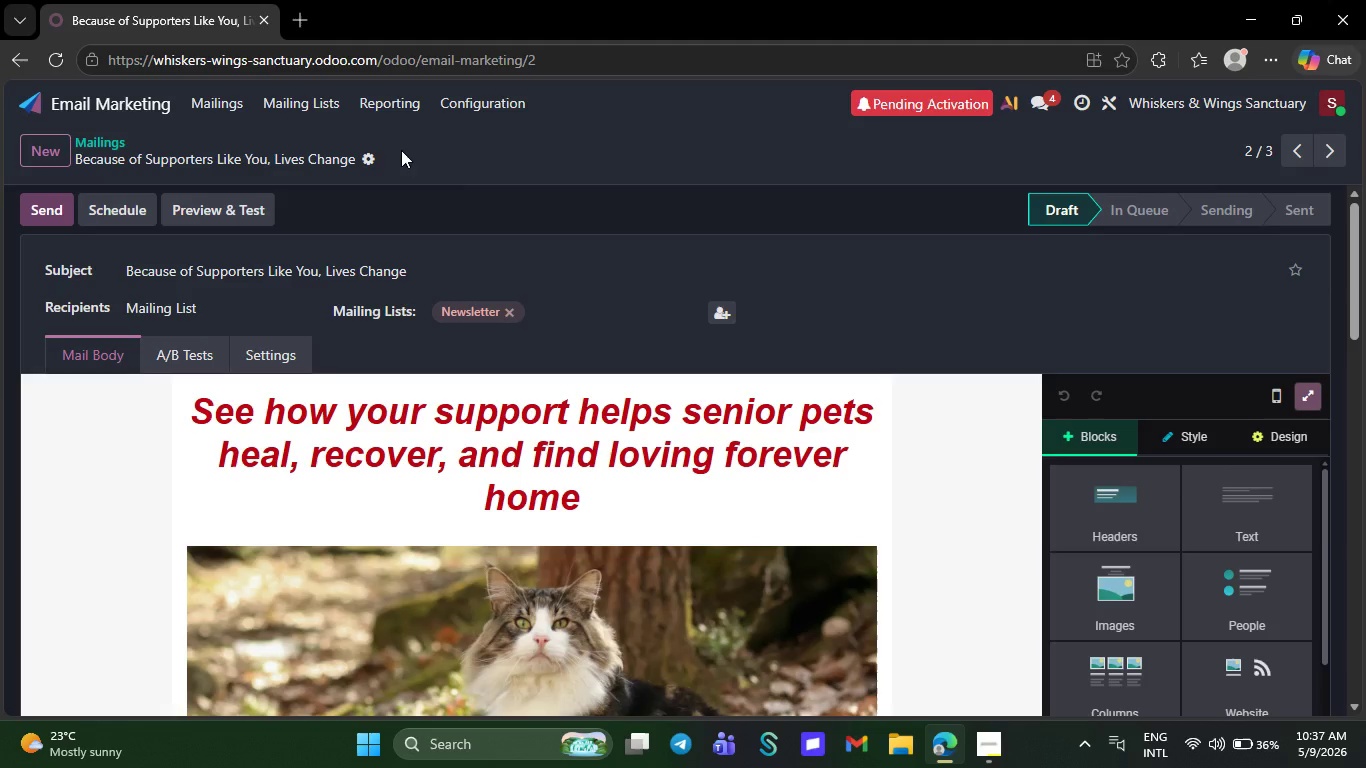 
wait(20.64)
 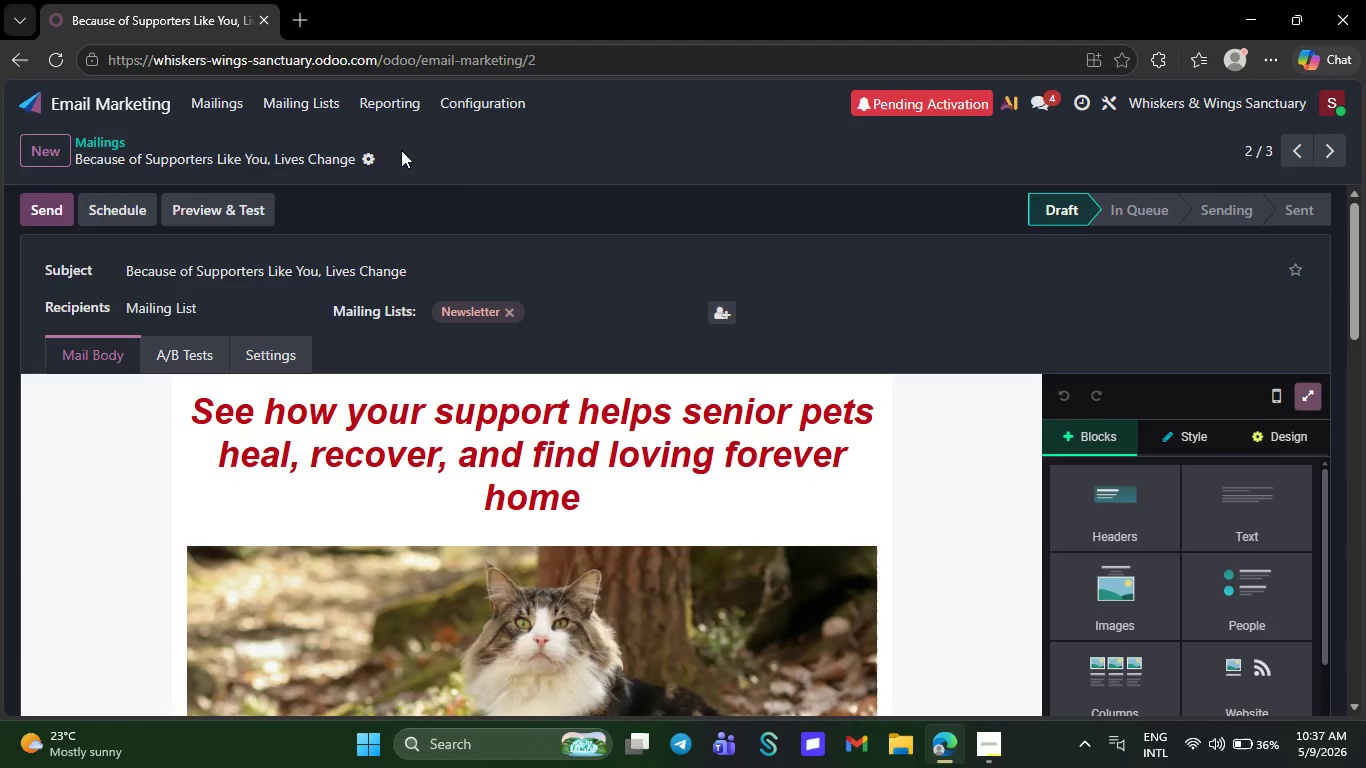 
left_click([244, 105])
 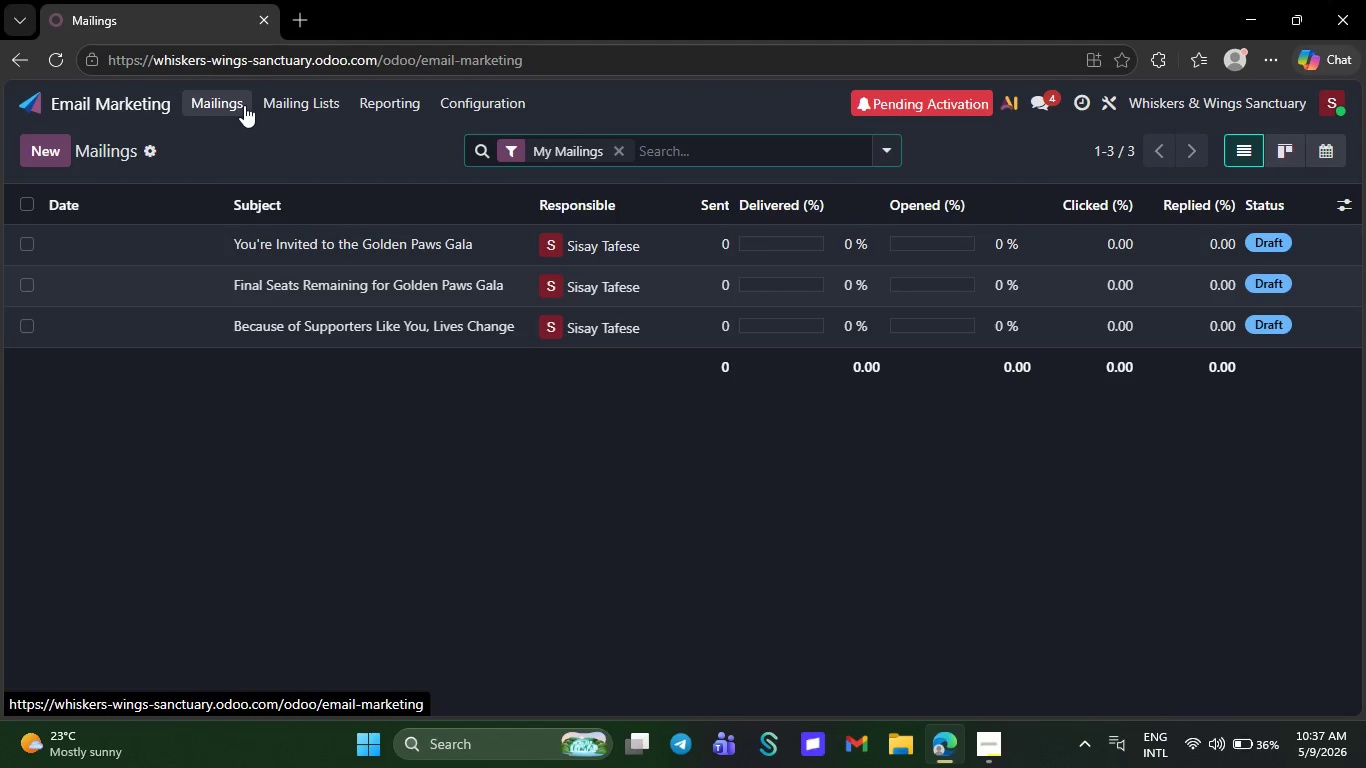 
wait(7.14)
 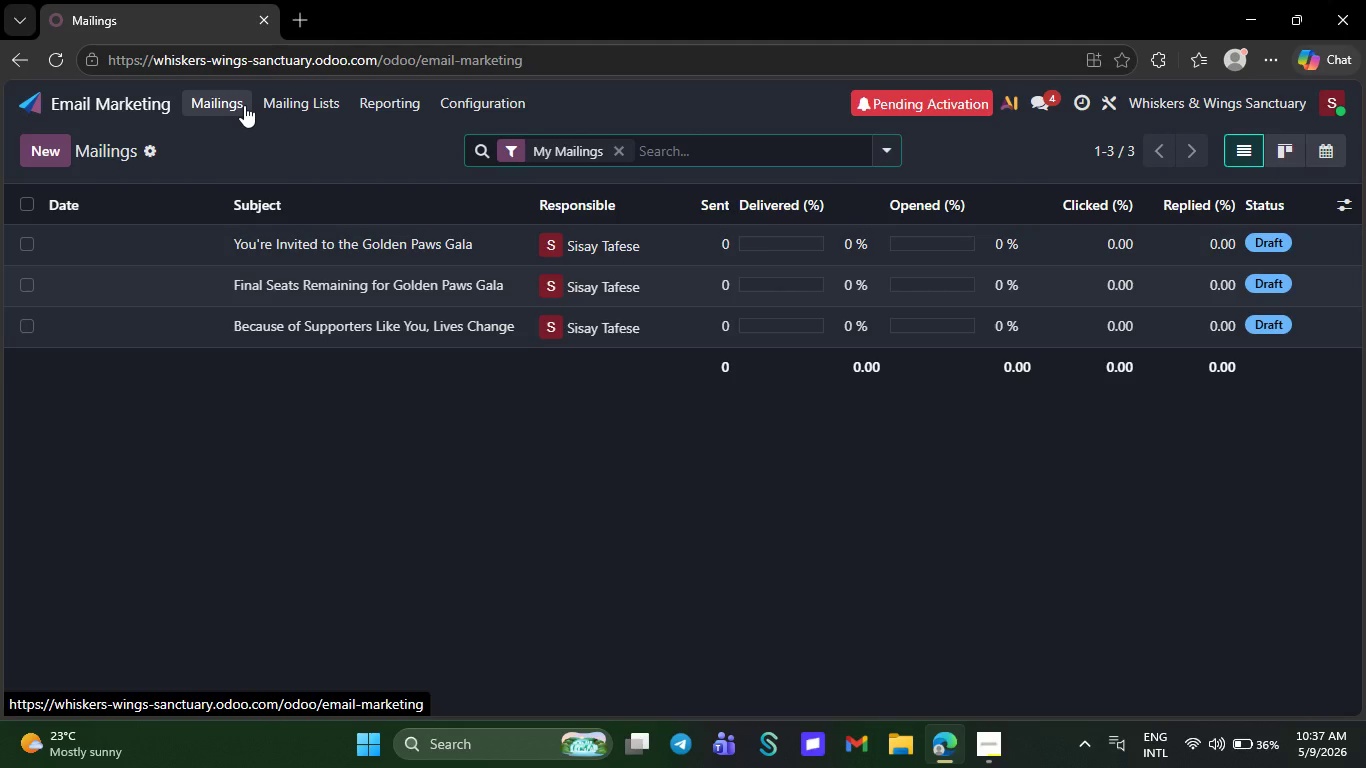 
left_click([284, 234])
 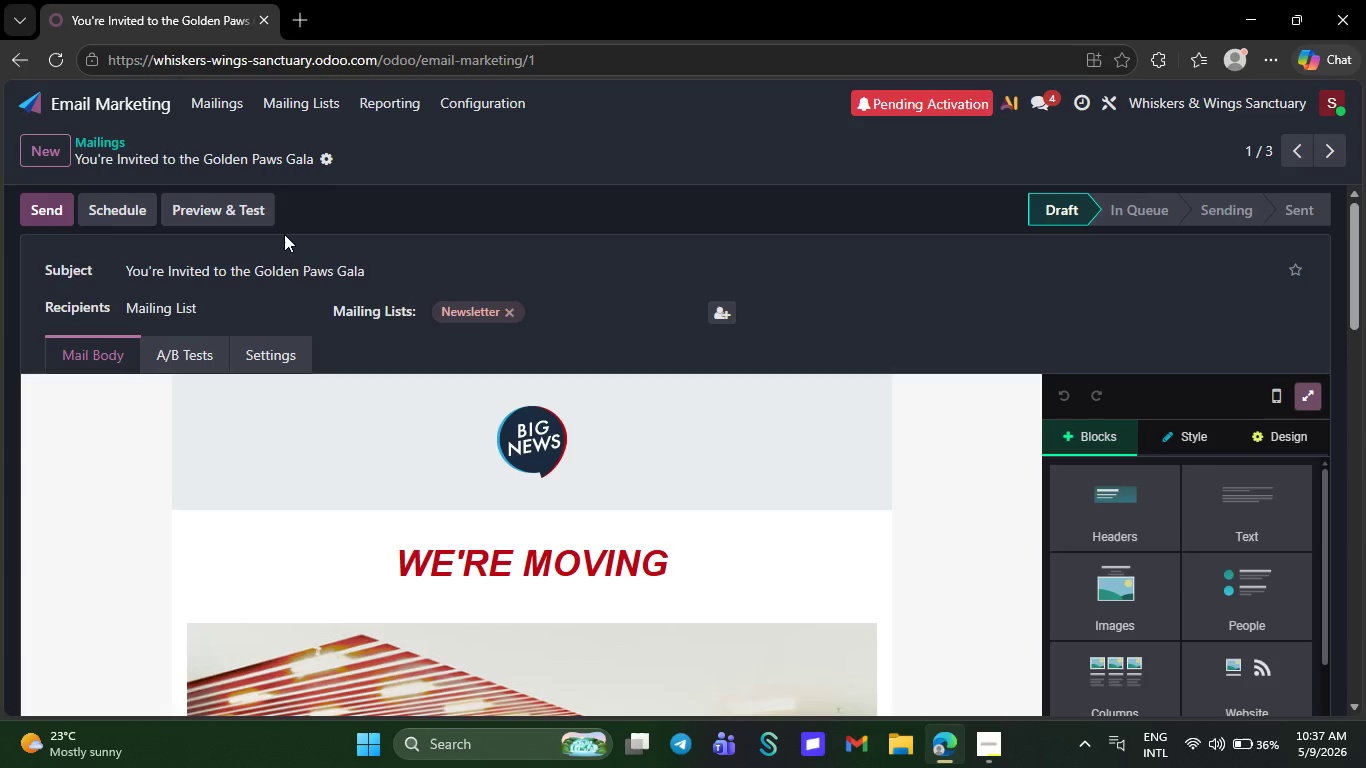 
key(Control+ControlLeft)
 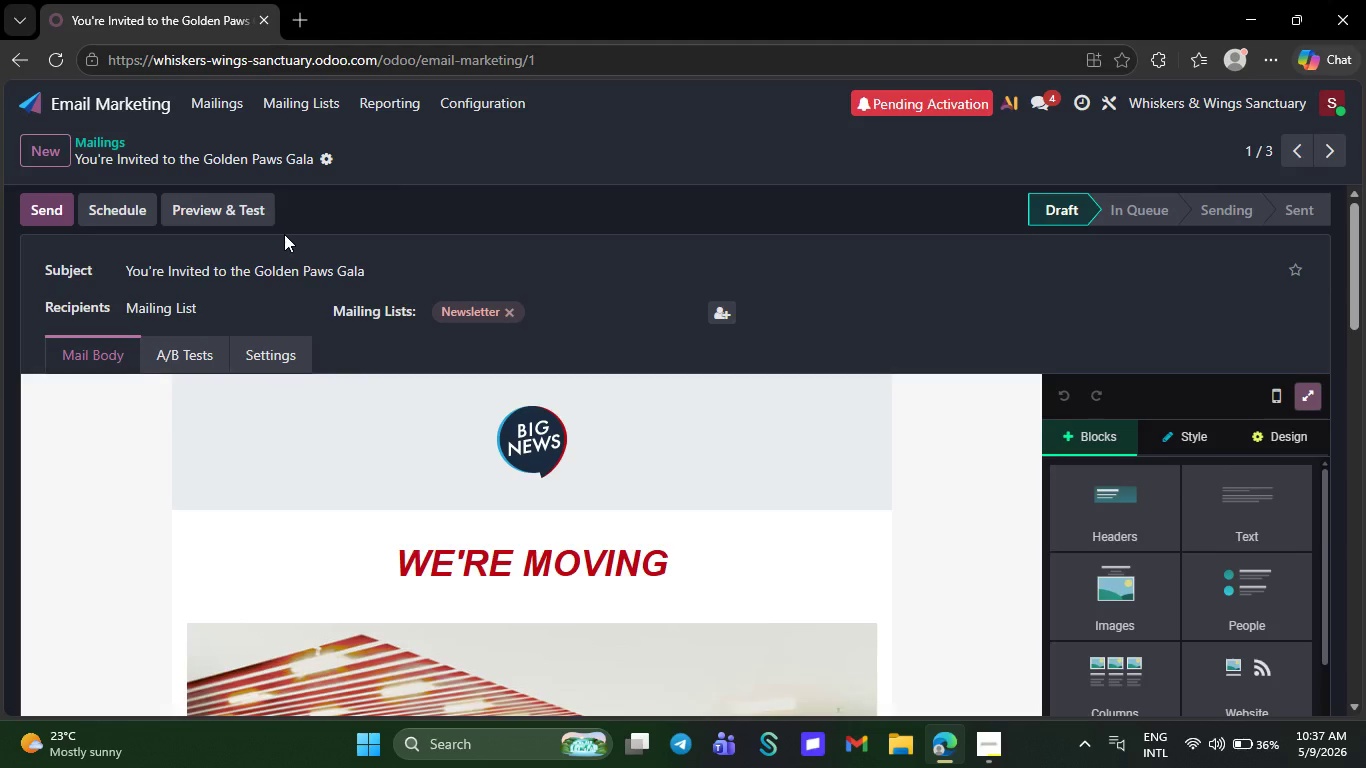 
key(Alt+Control+AltRight)
 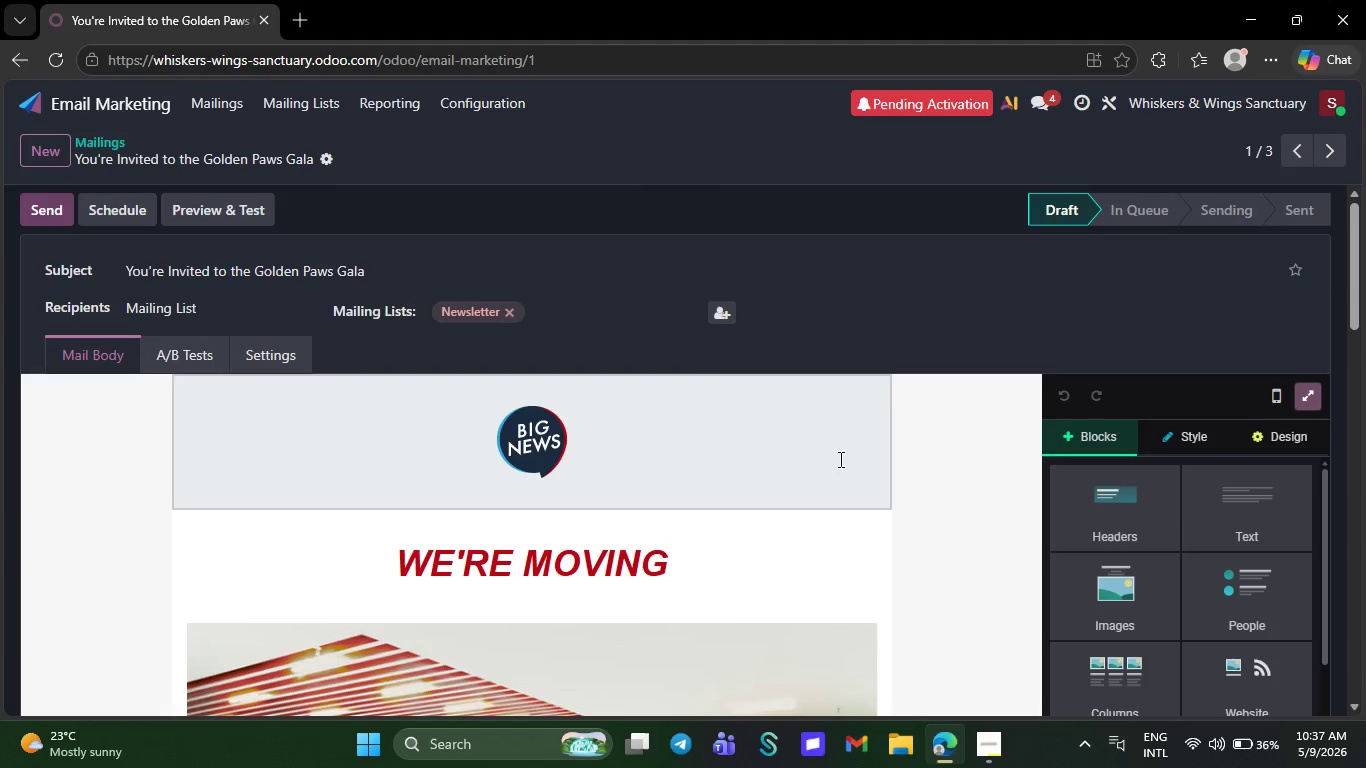 
key(Control+ControlLeft)
 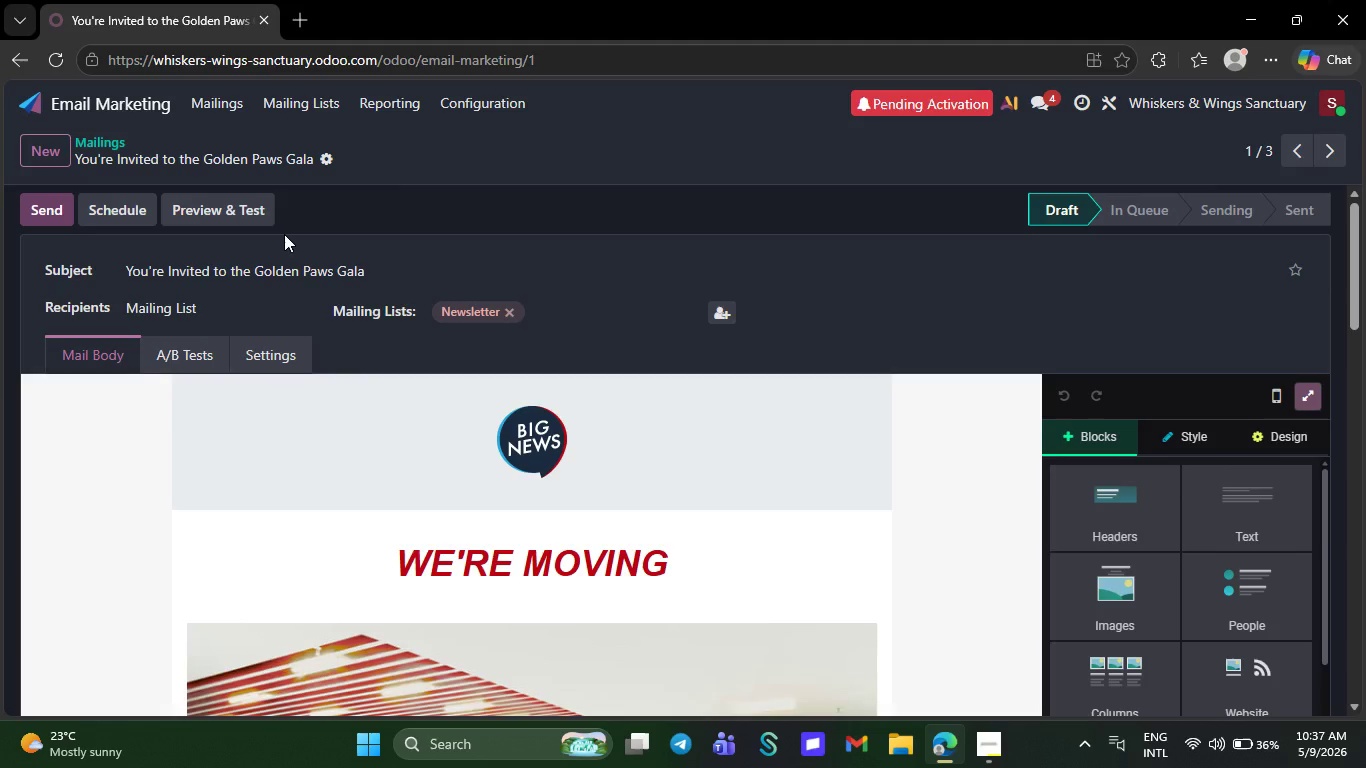 
left_click([880, 507])
 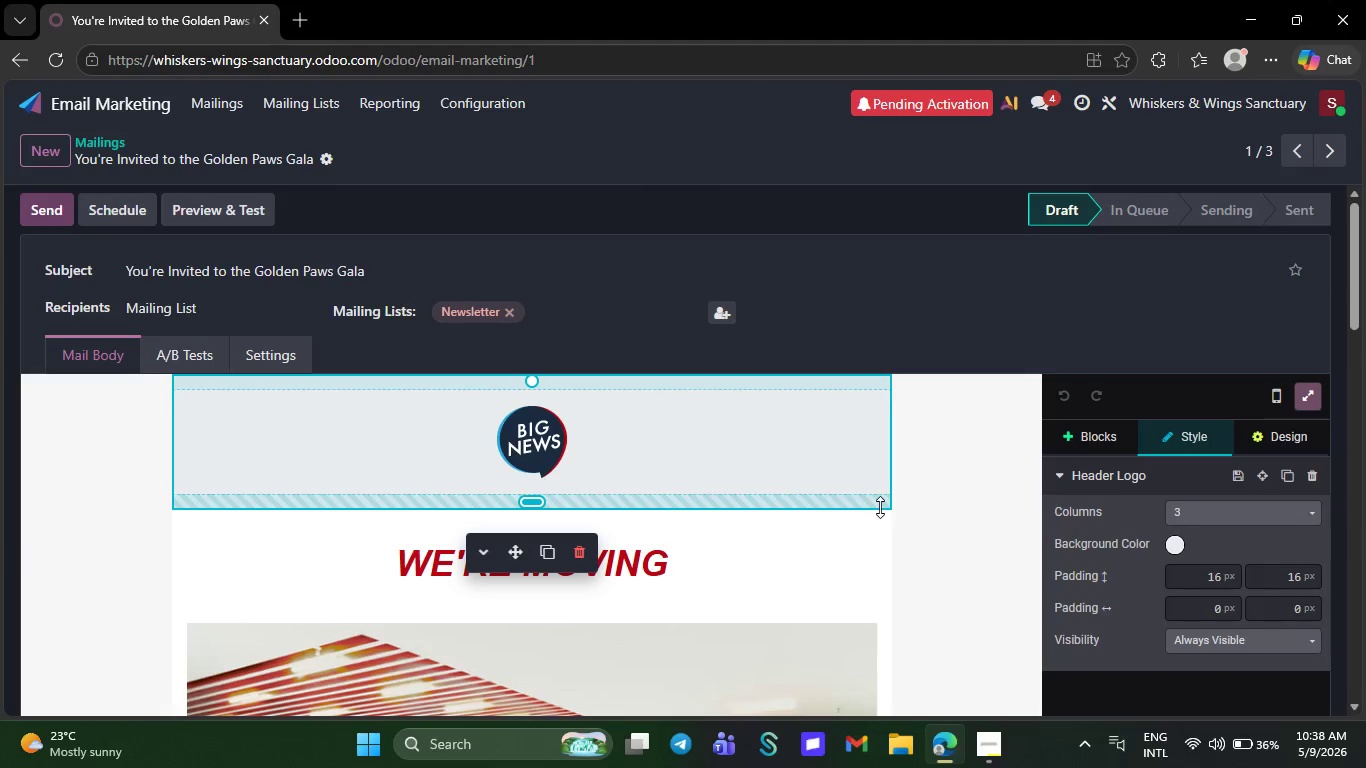 
key(Delete)
 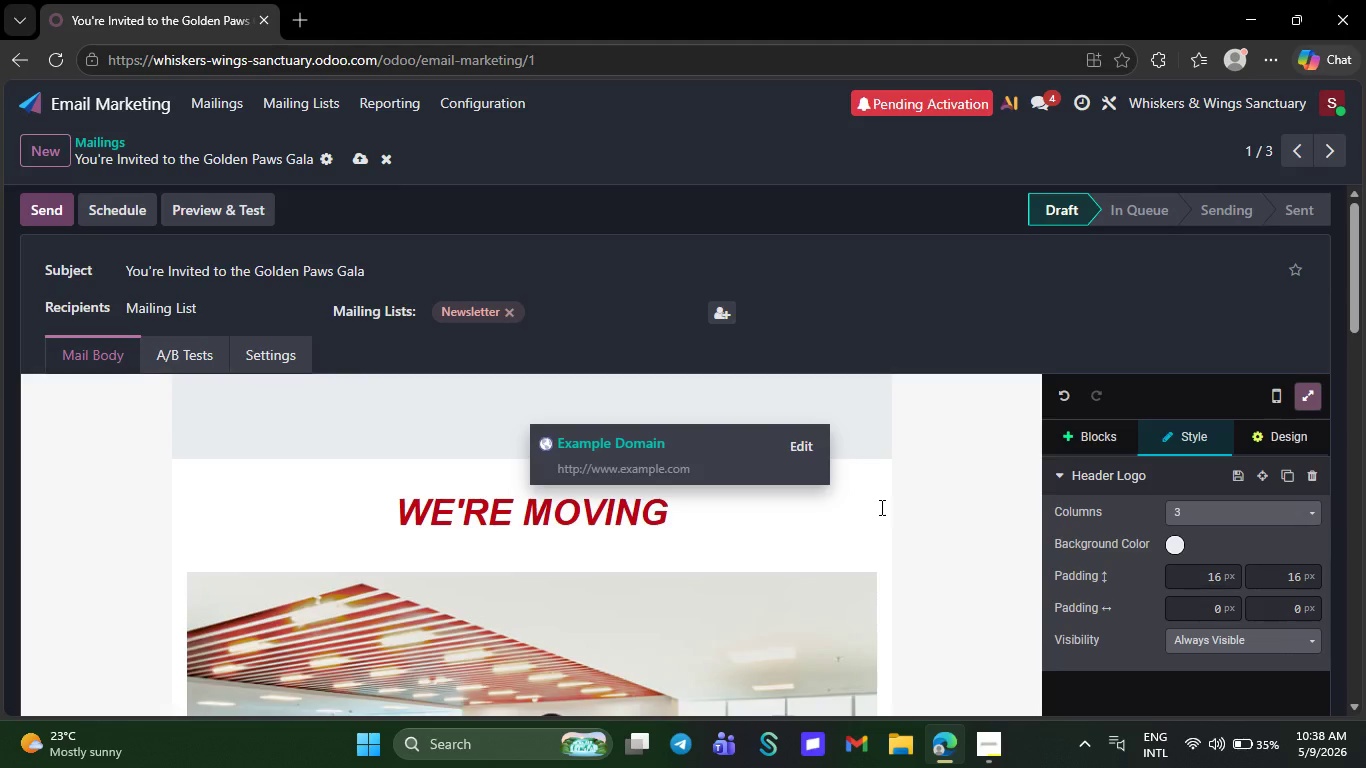 
wait(9.98)
 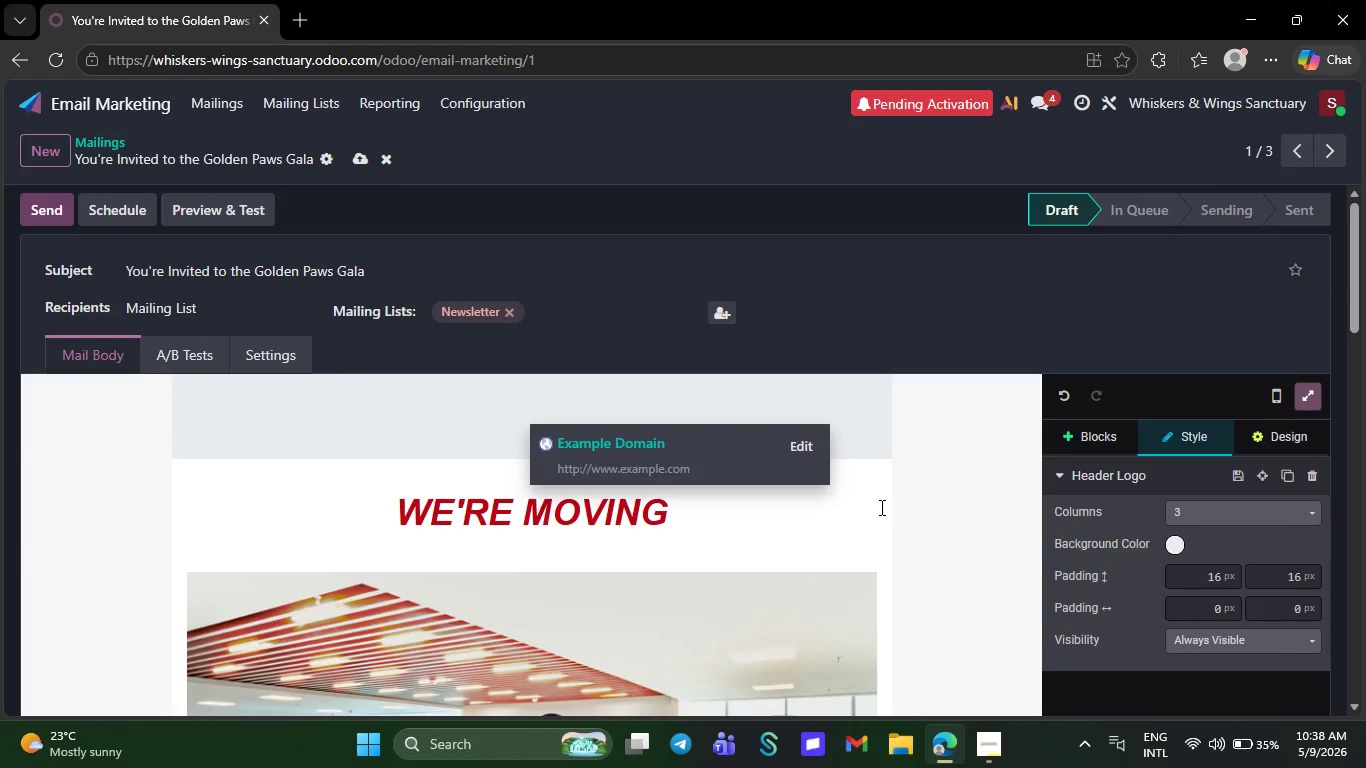 
left_click([392, 474])
 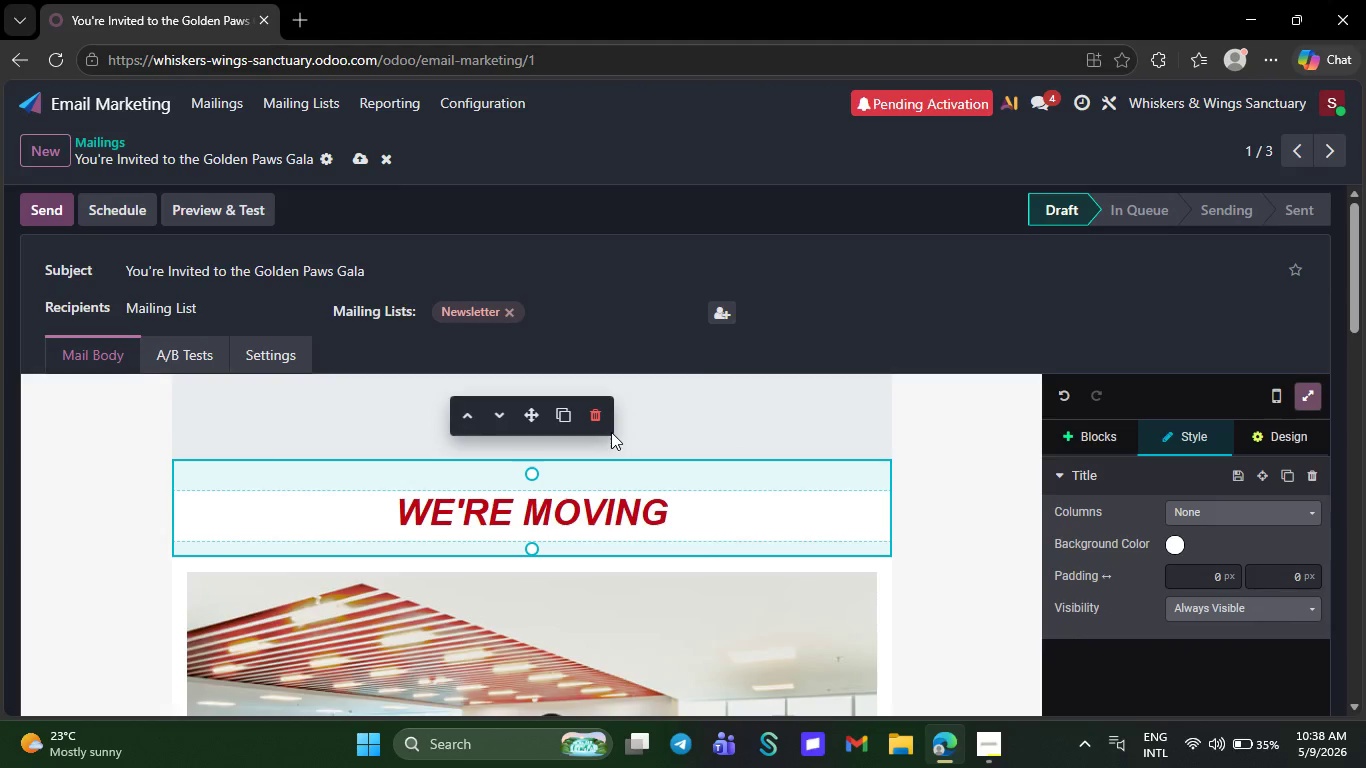 
left_click([640, 431])
 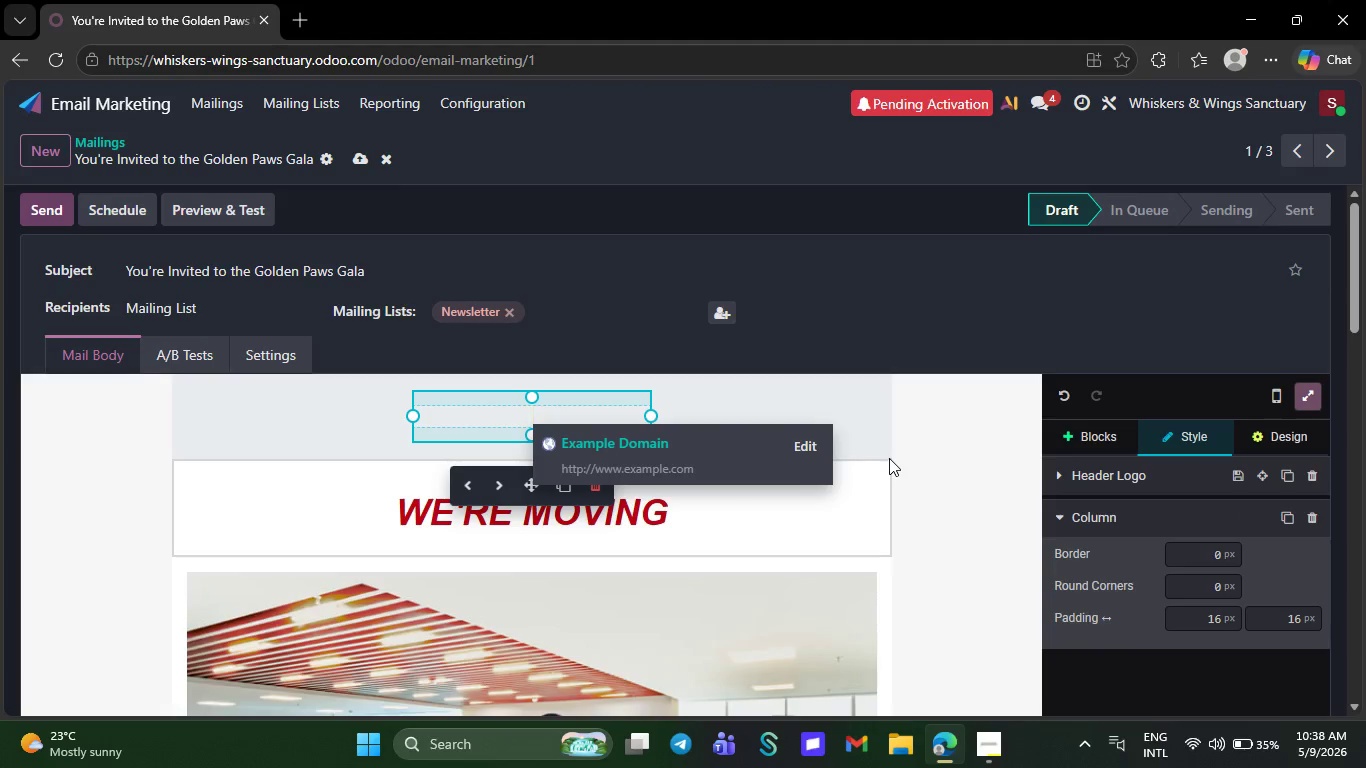 
left_click([886, 453])
 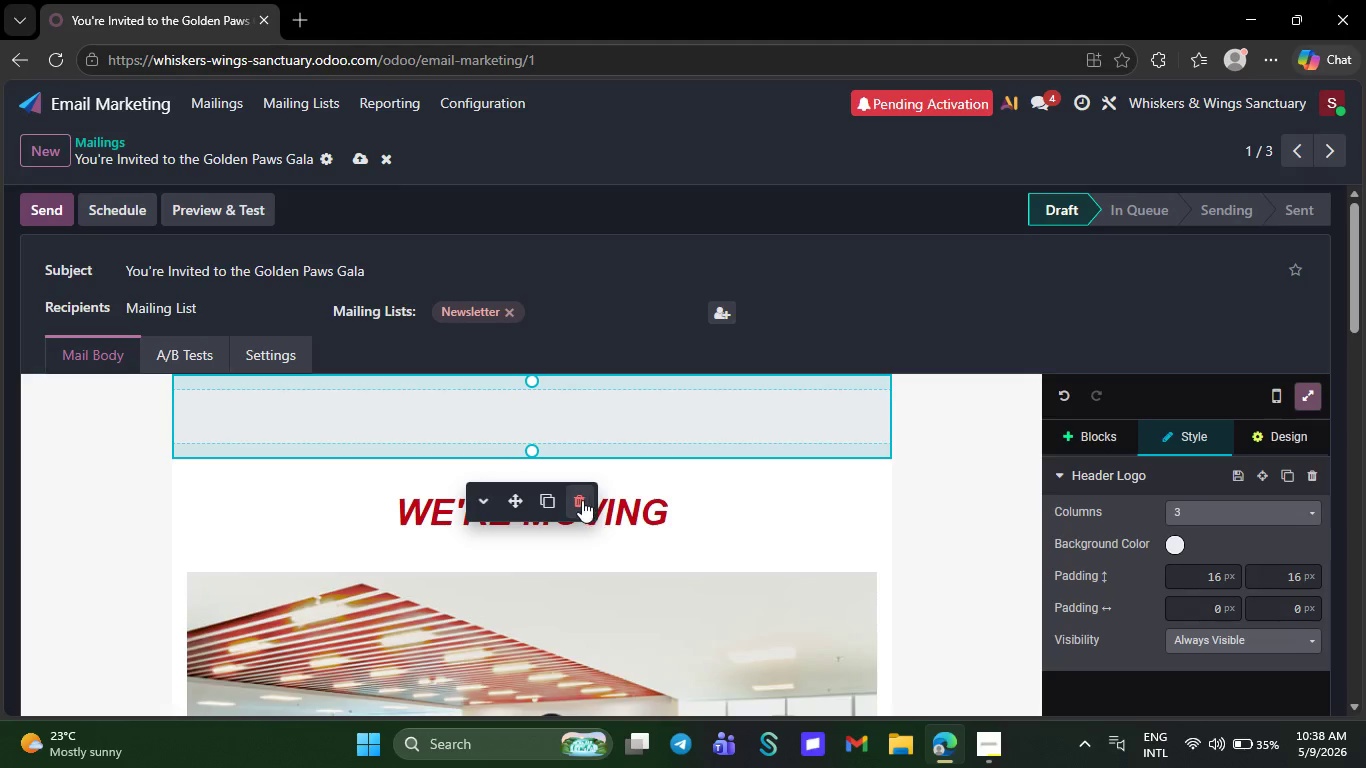 
left_click([582, 501])
 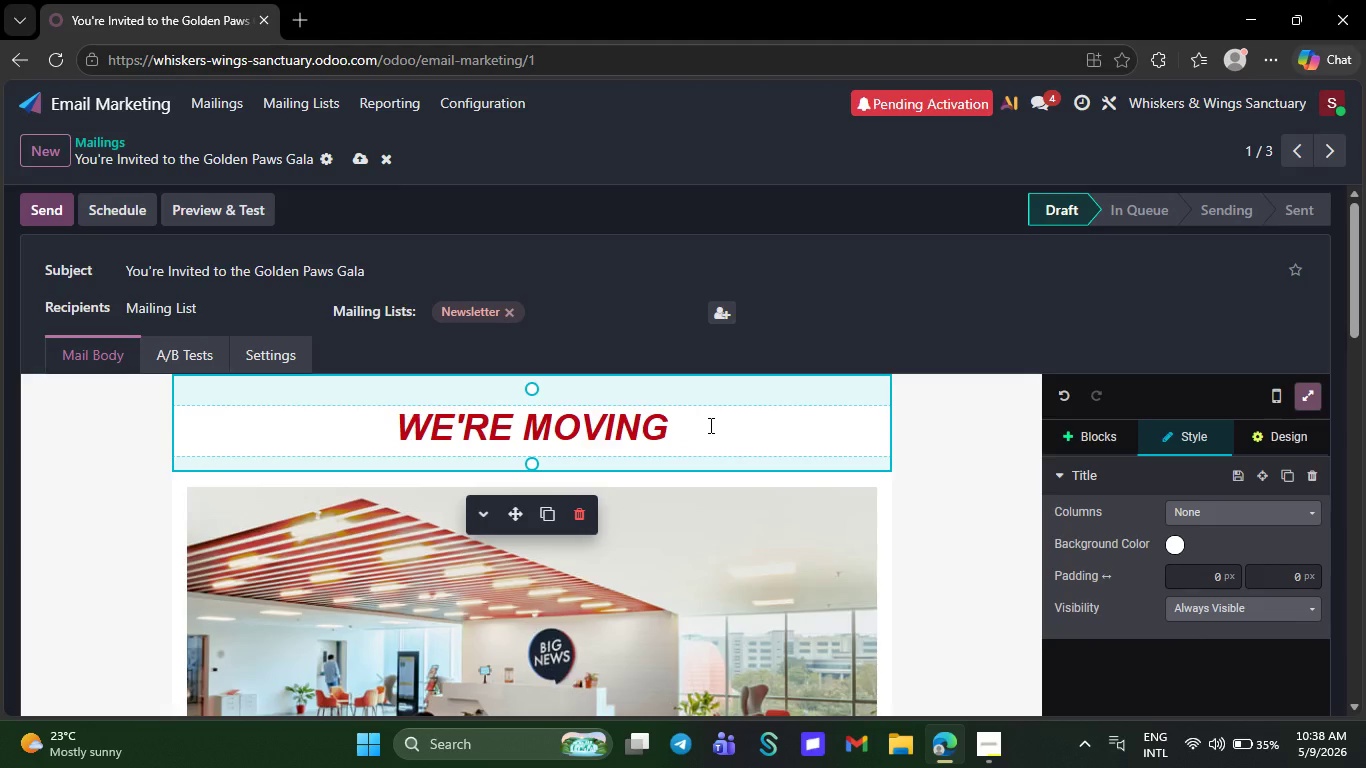 
left_click([709, 425])
 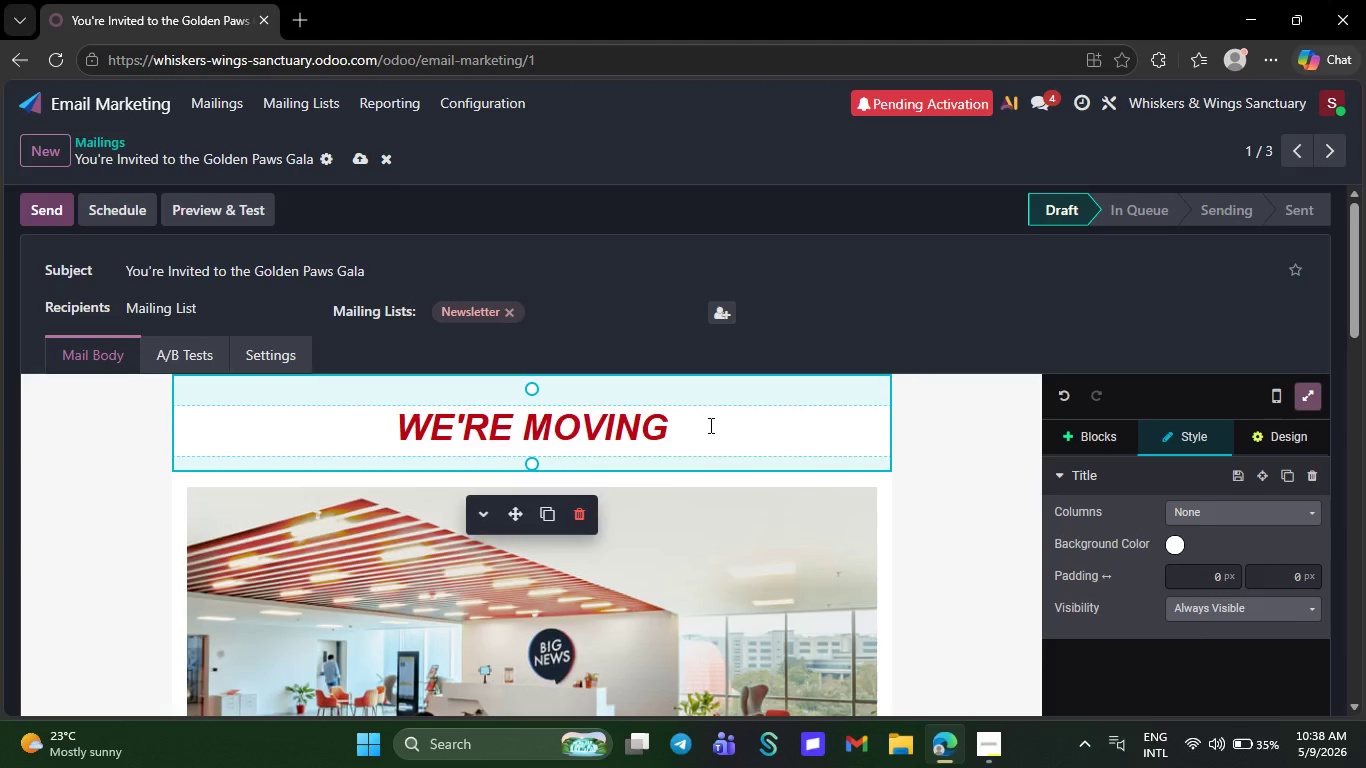 
key(Backspace)
key(Backspace)
key(Backspace)
key(Backspace)
key(Backspace)
key(Backspace)
key(Backspace)
key(Backspace)
key(Backspace)
key(Backspace)
key(Backspace)
key(Backspace)
type(You)
 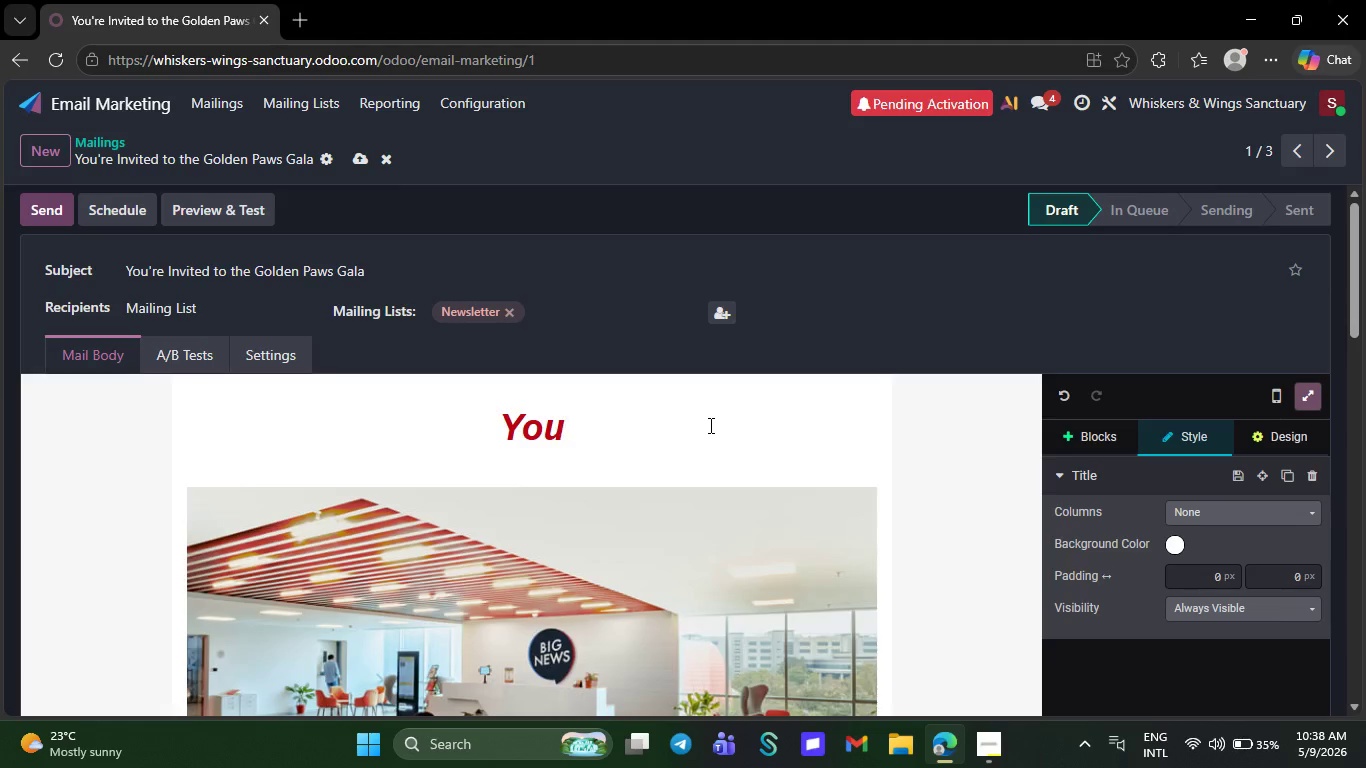 
type('re invited to an unfor)
 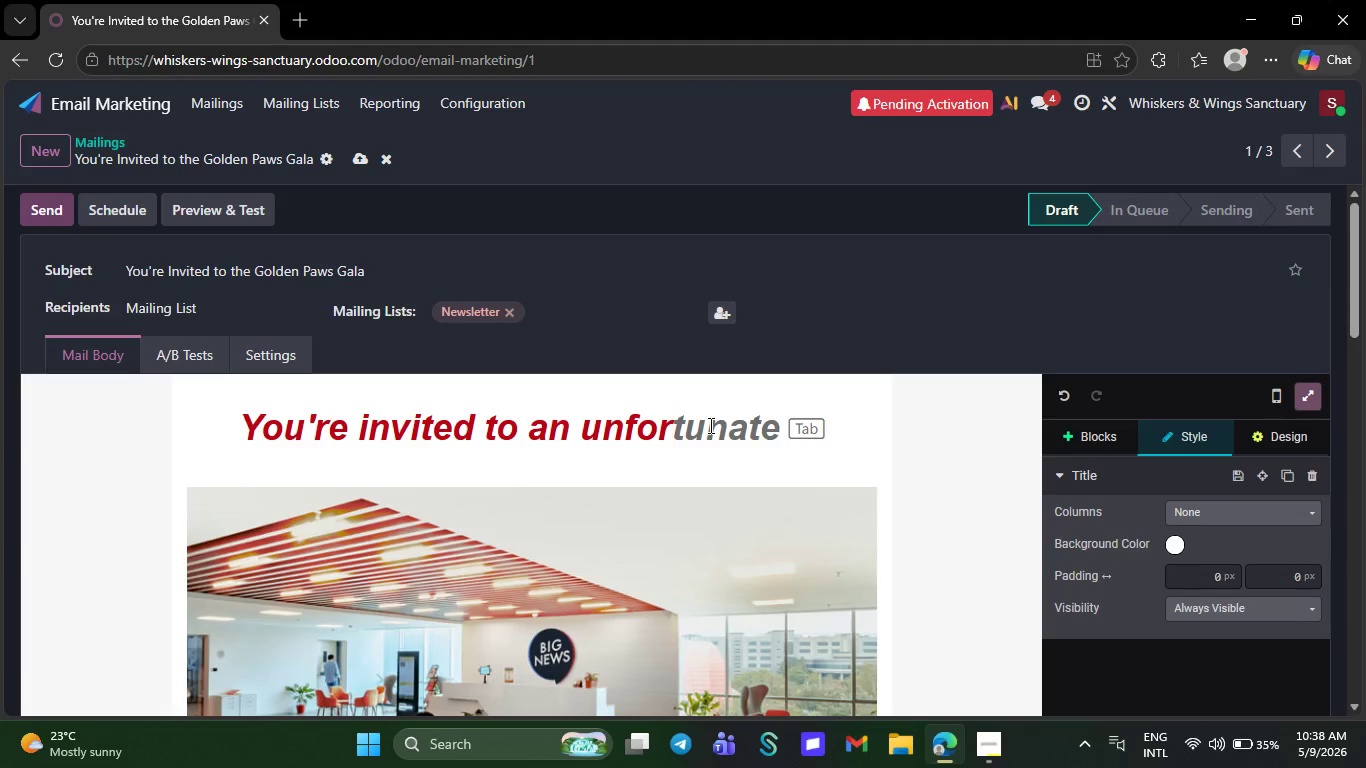 
type(gettablw)
key(Backspace)
type(e evening )
 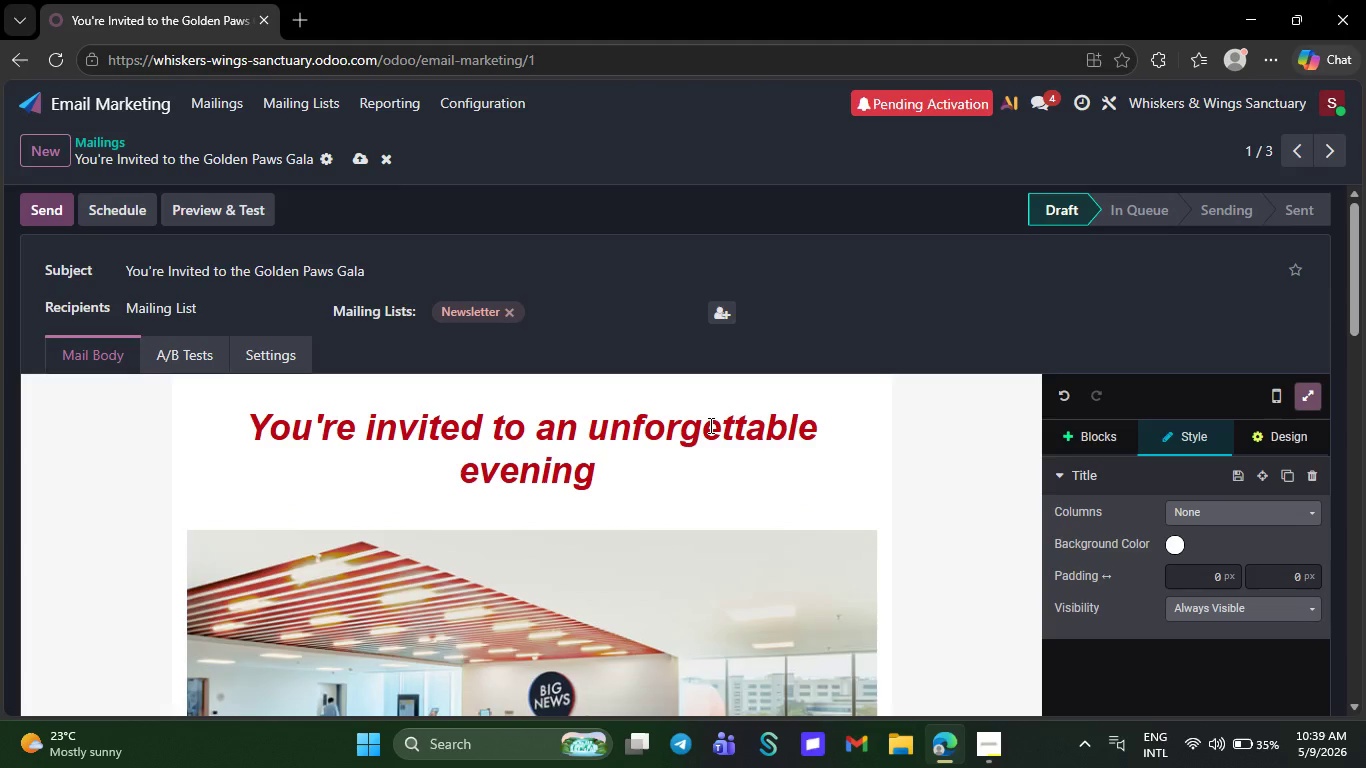 
type(supporting sebior )
 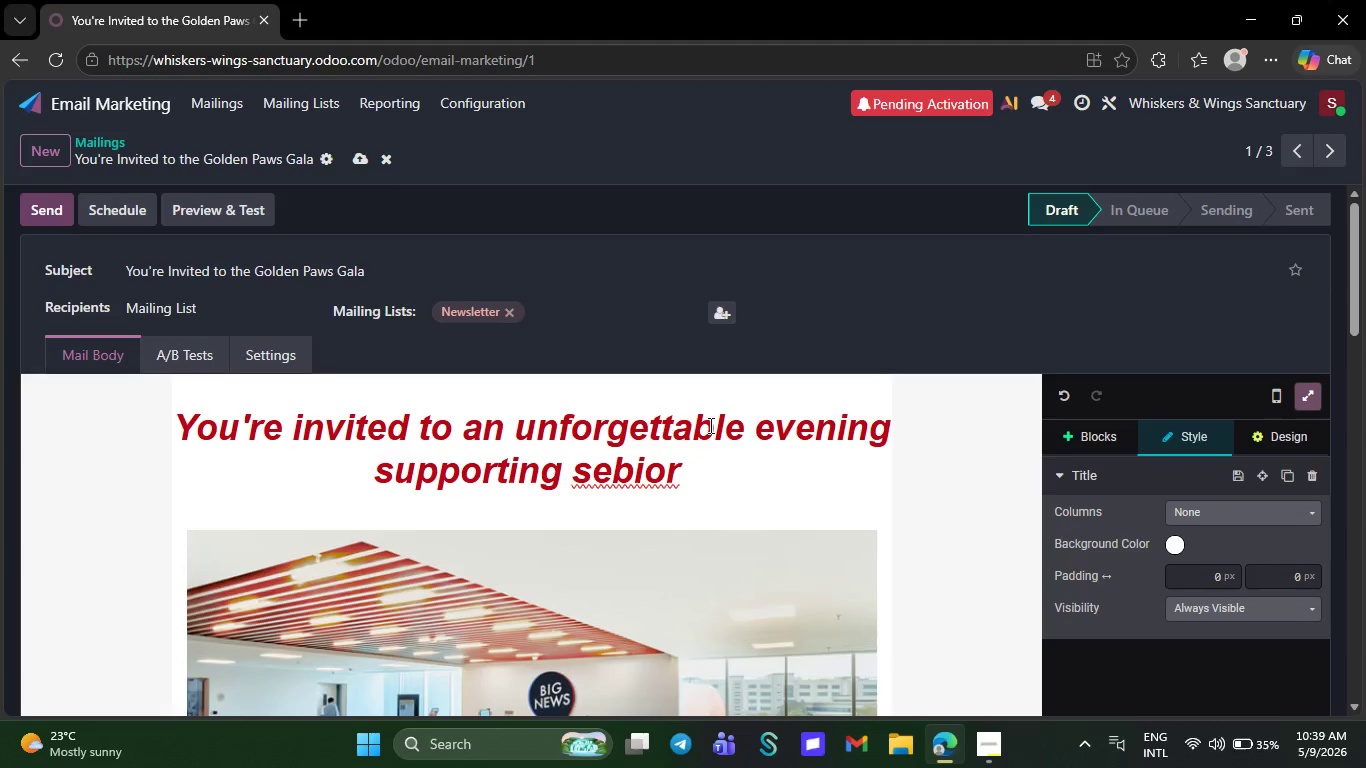 
wait(14.95)
 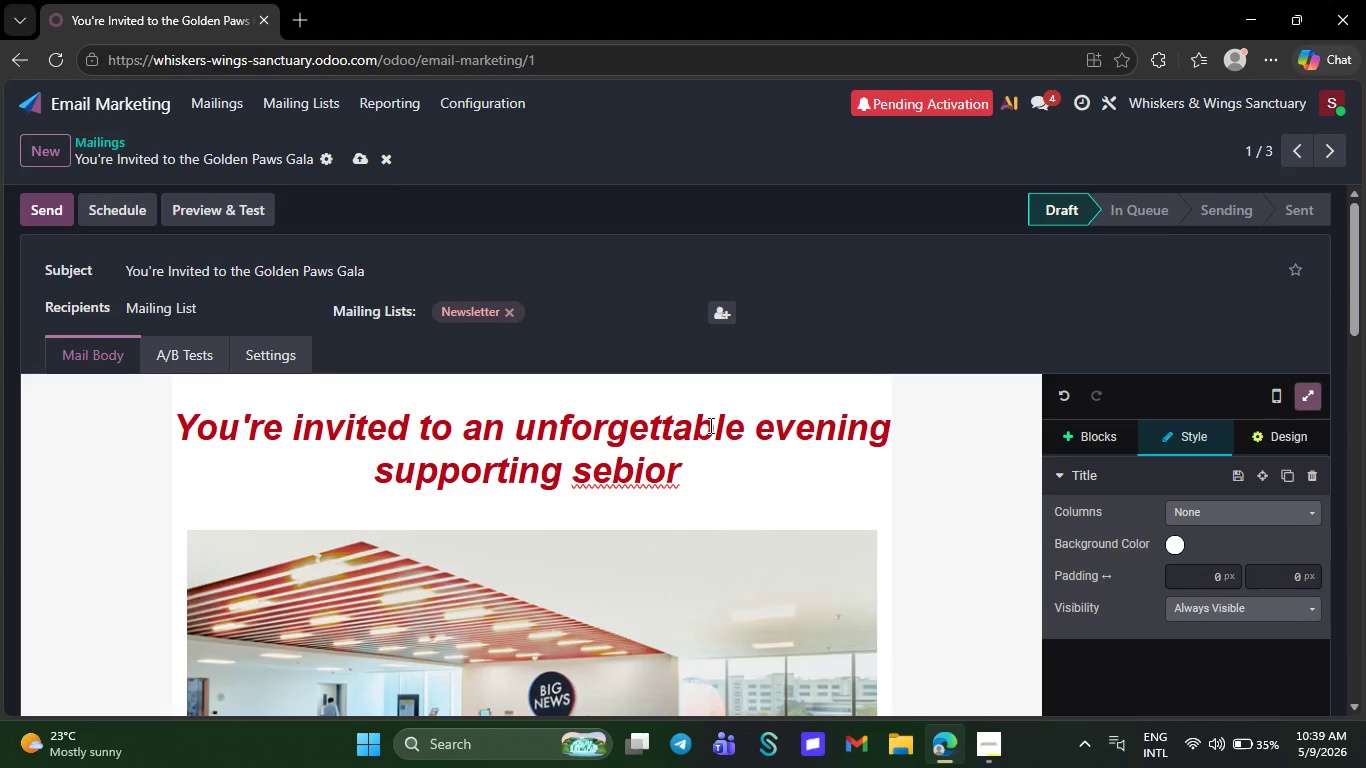 
key(Backspace)
 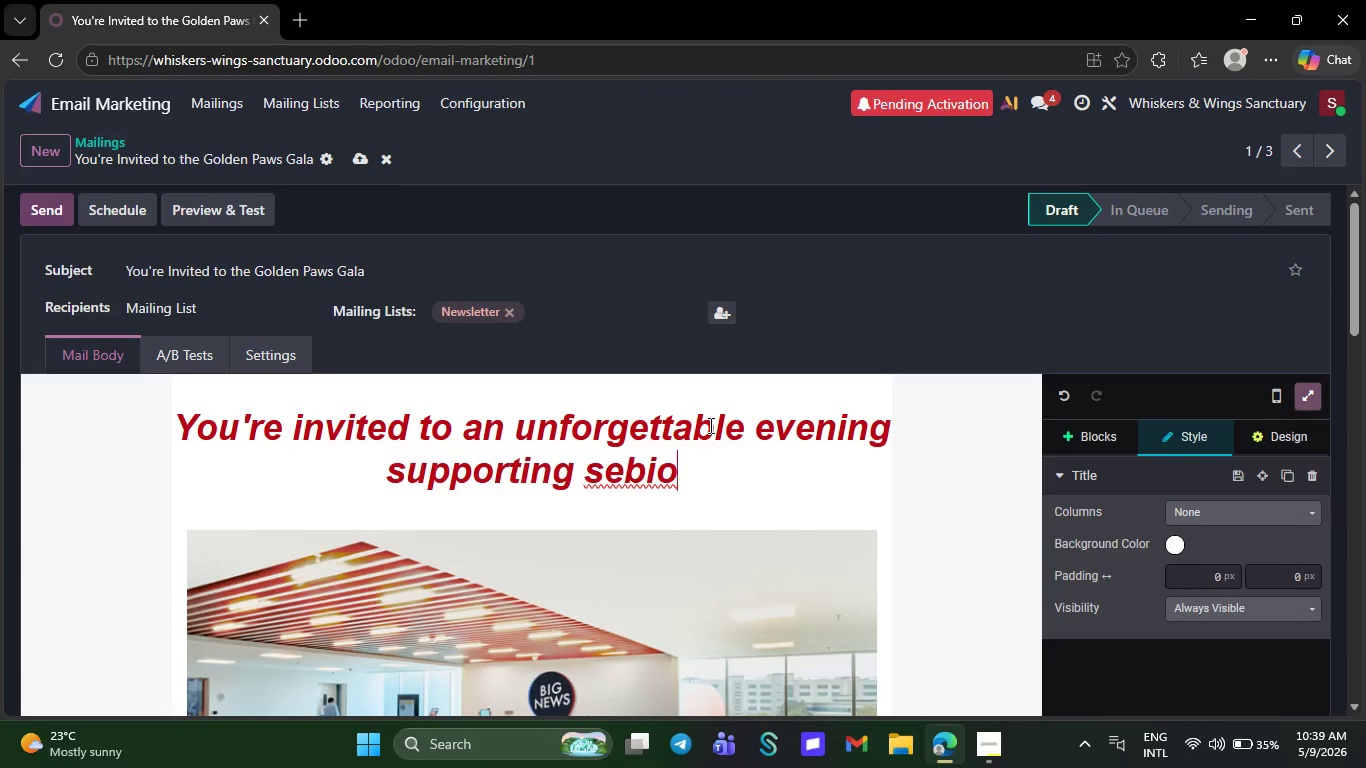 
key(Backspace)
 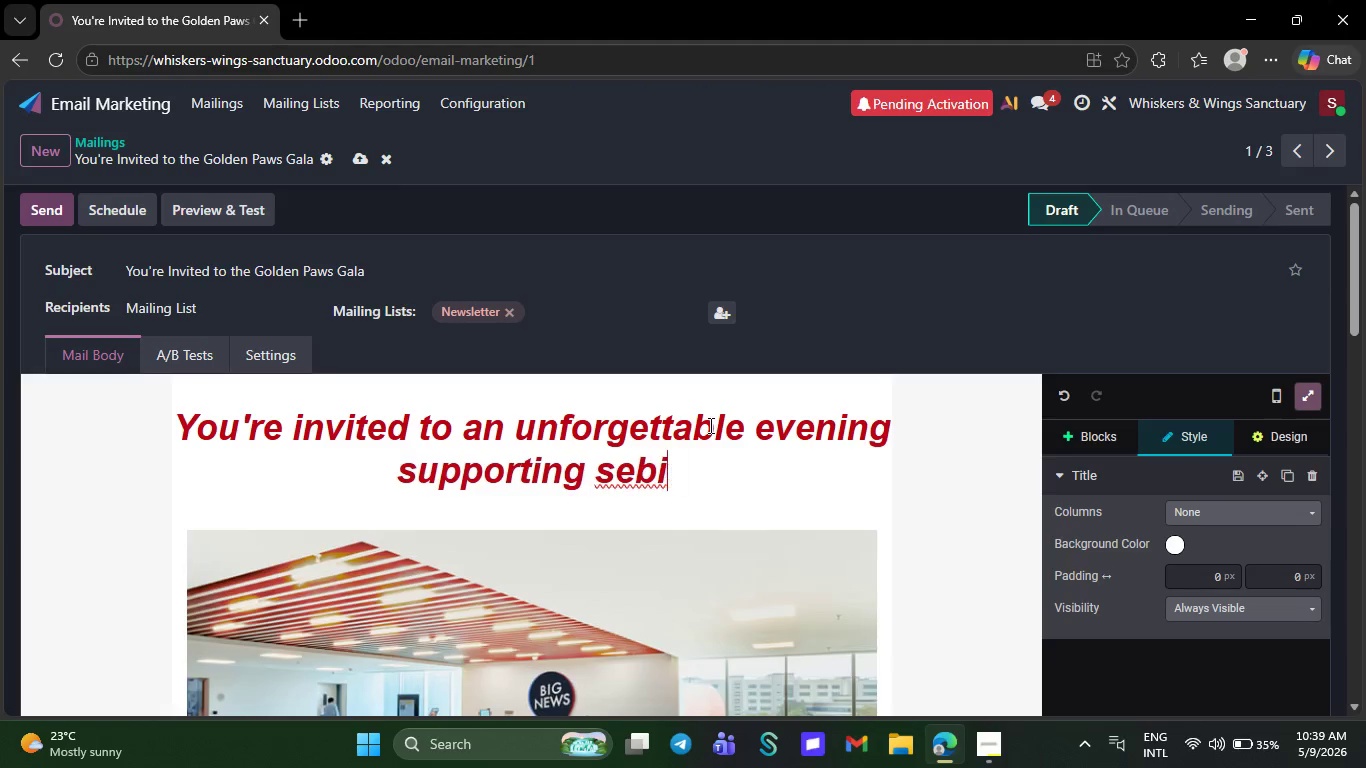 
key(Backspace)
 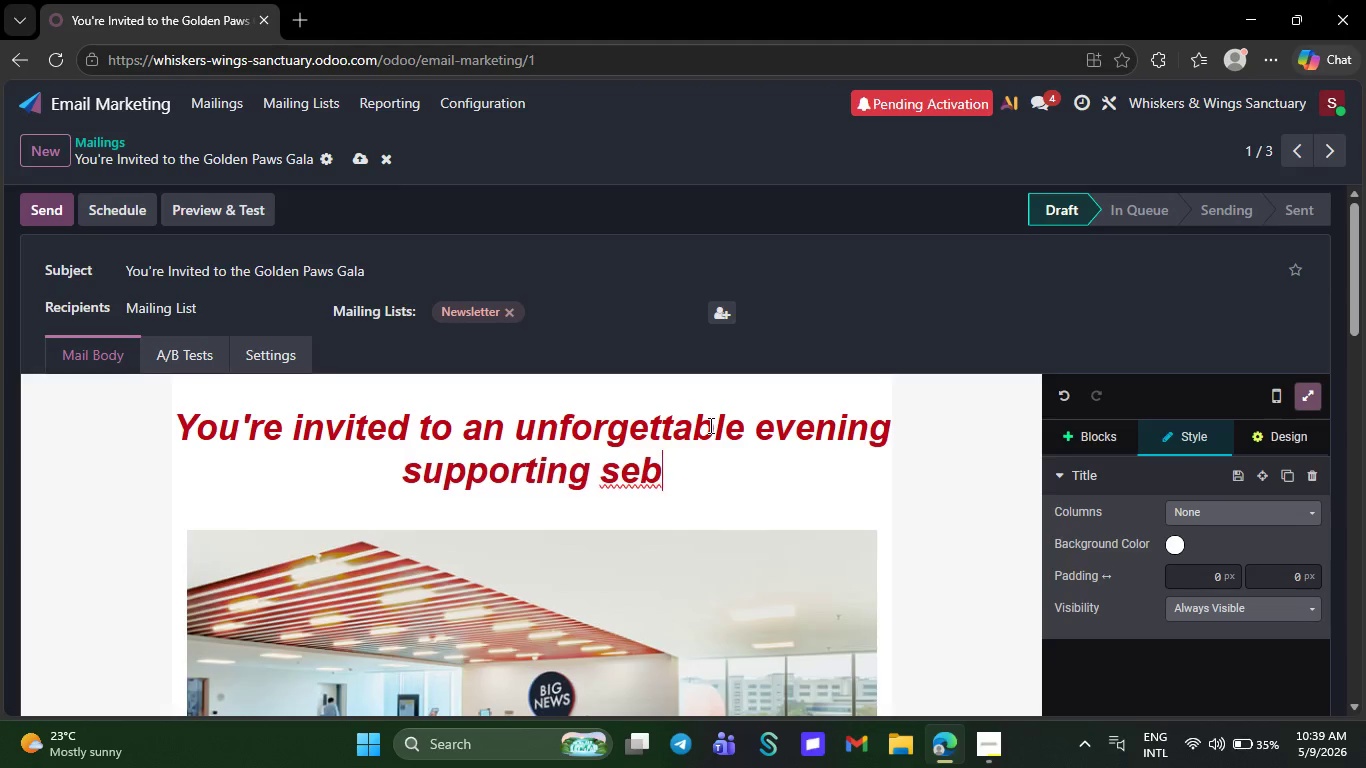 
key(Backspace)
 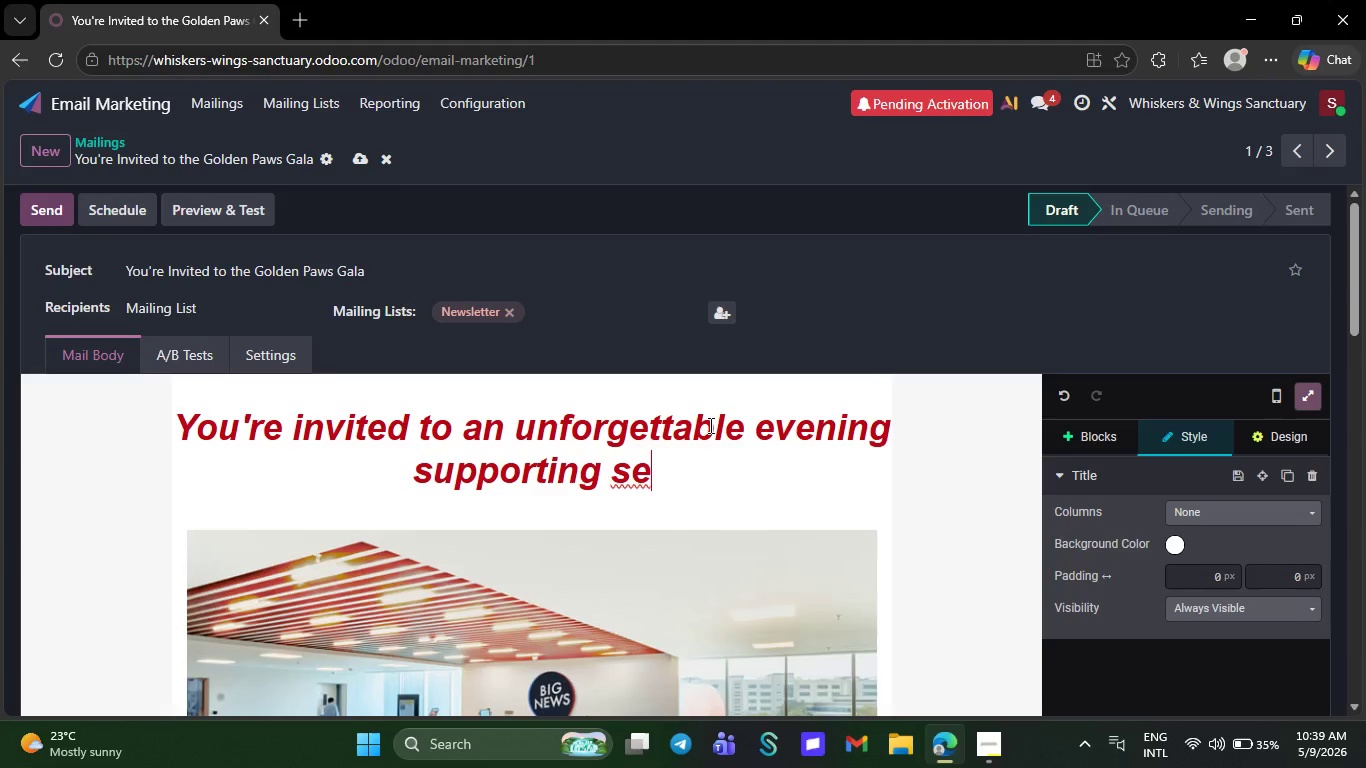 
key(Backspace)
 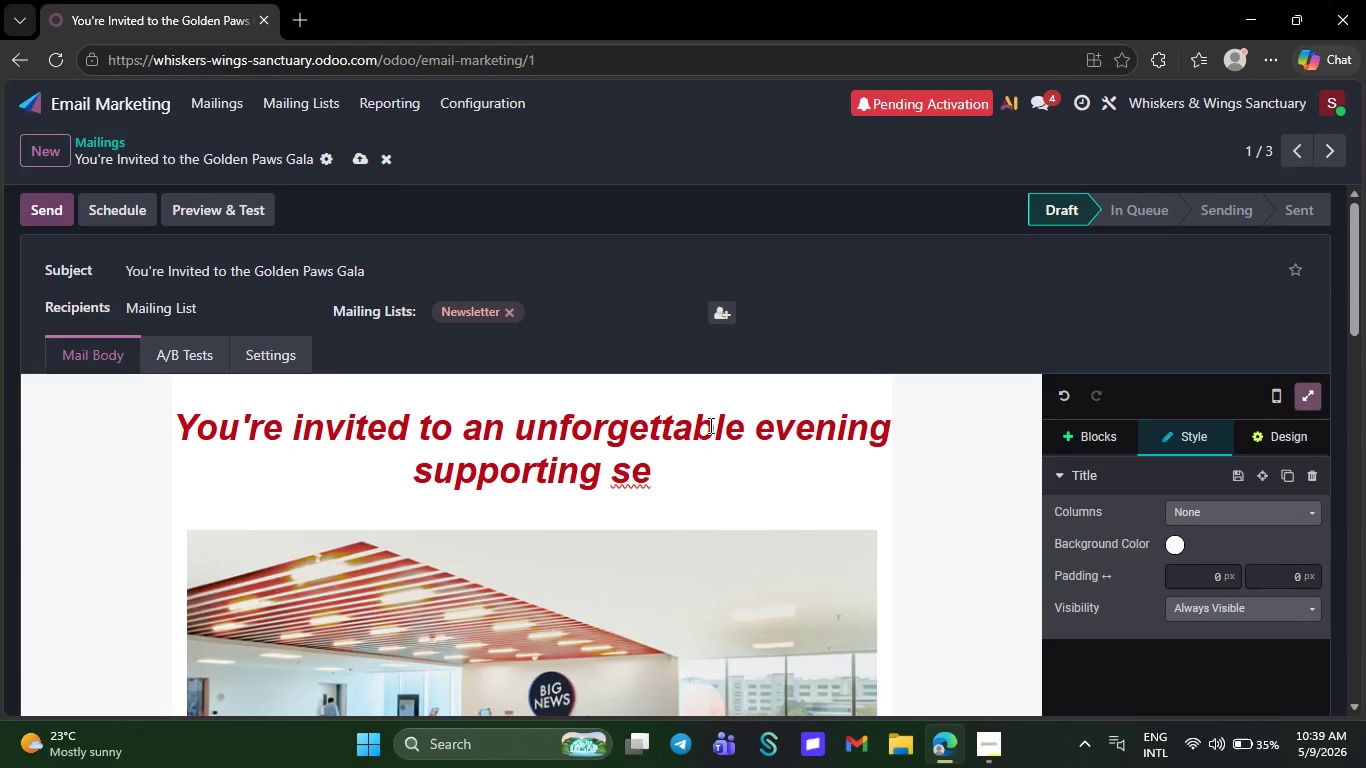 
key(N)
 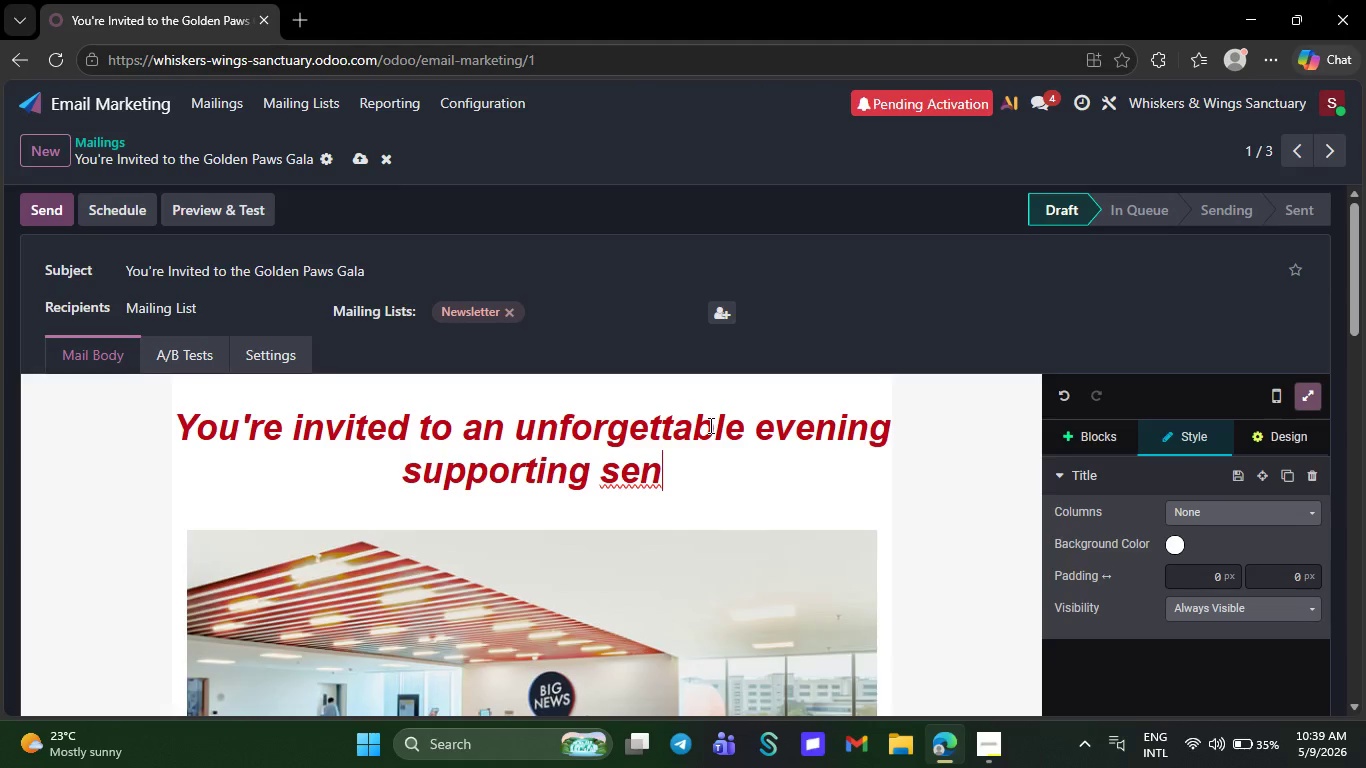 
wait(6.17)
 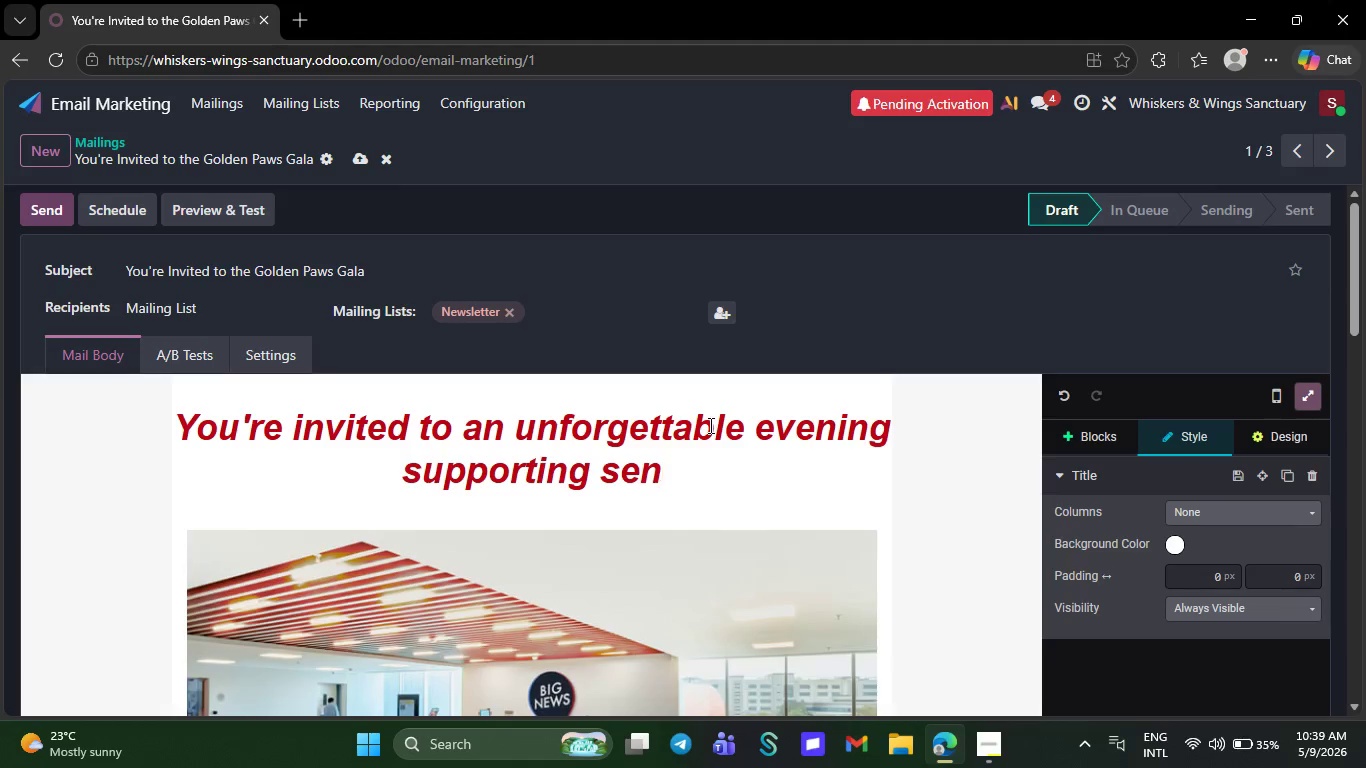 
type(ior pets in need of love )
 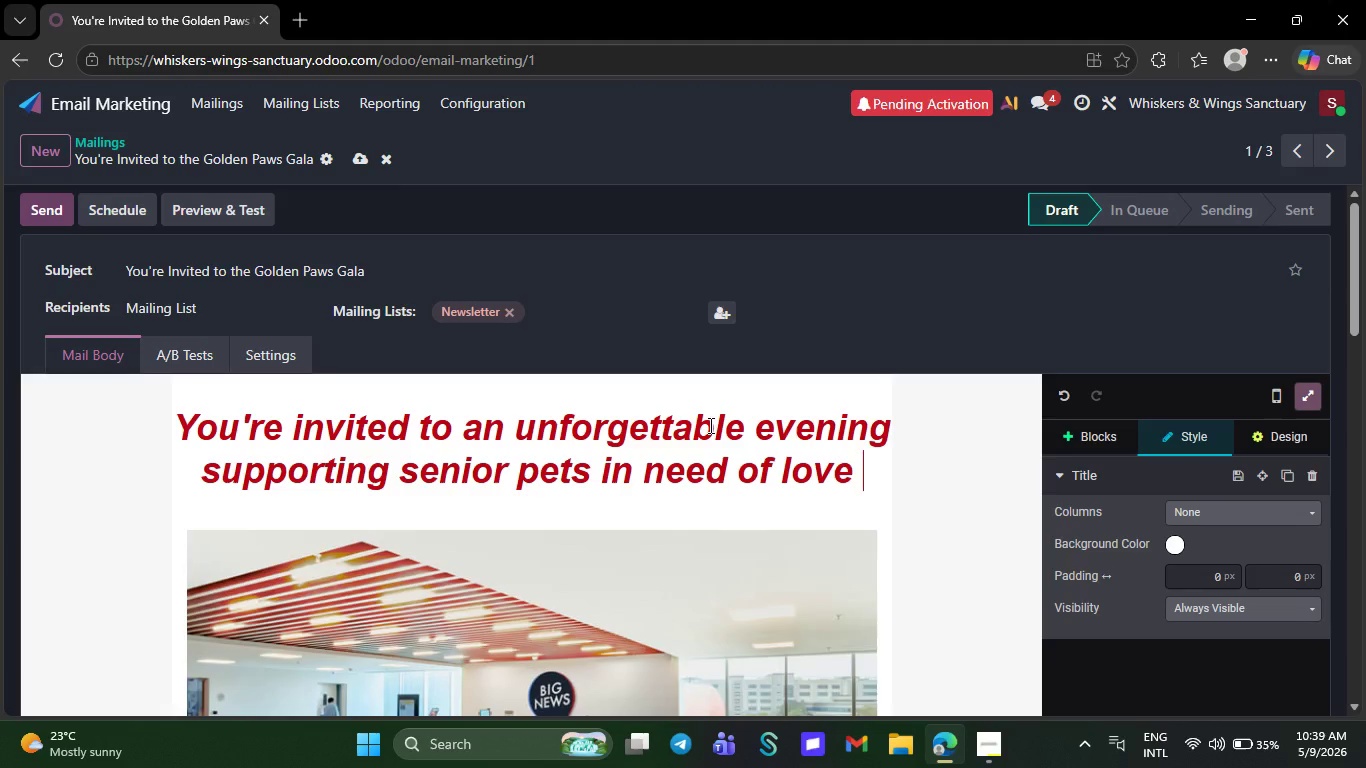 
key(Backspace)
type(, care )
key(Backspace)
type(, and)
 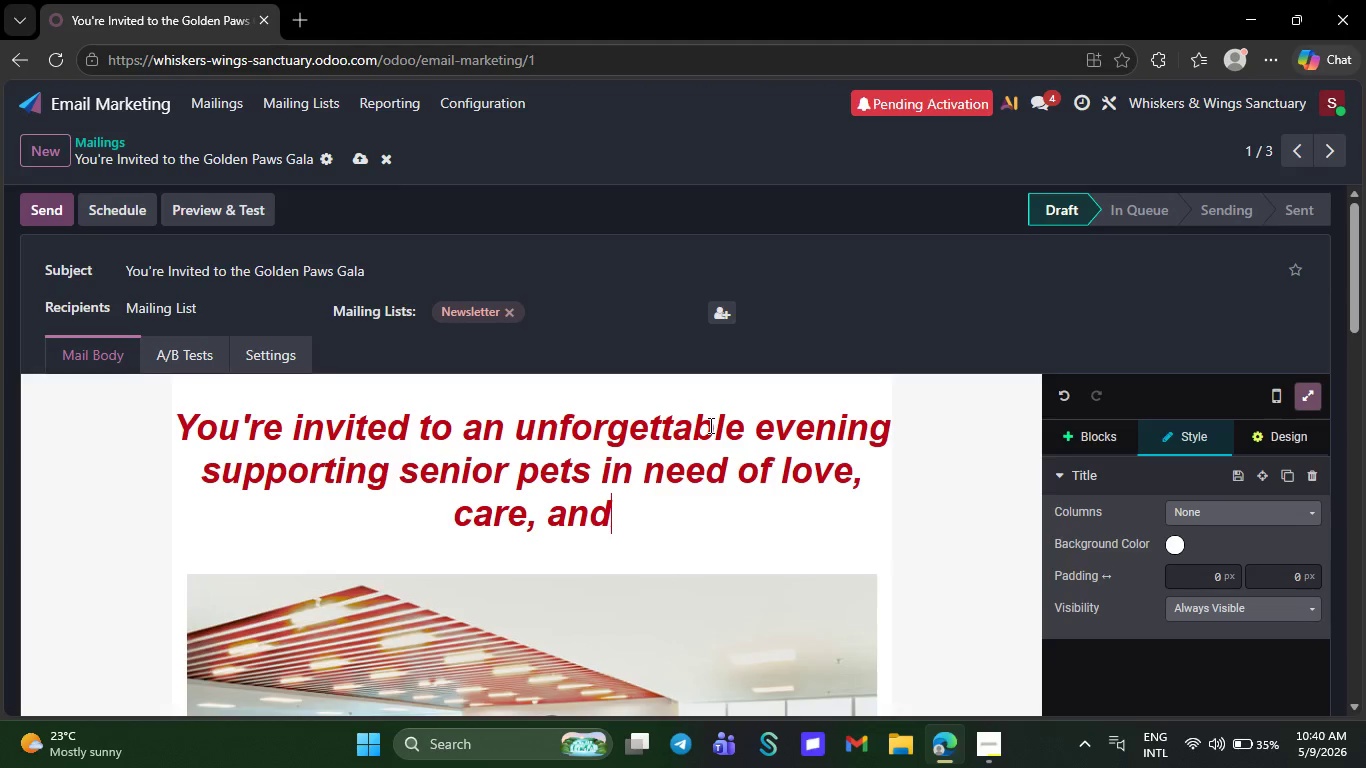 
type( second chances)
 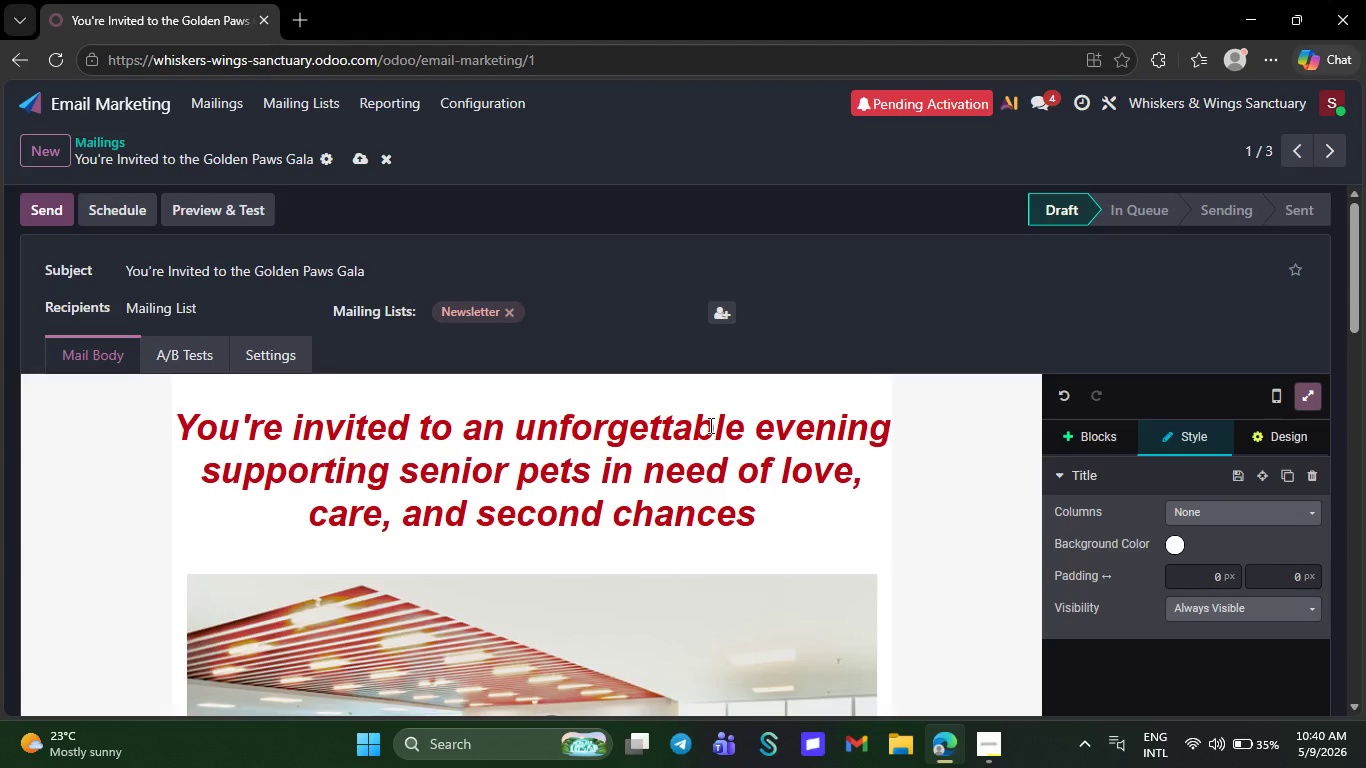 
wait(9.94)
 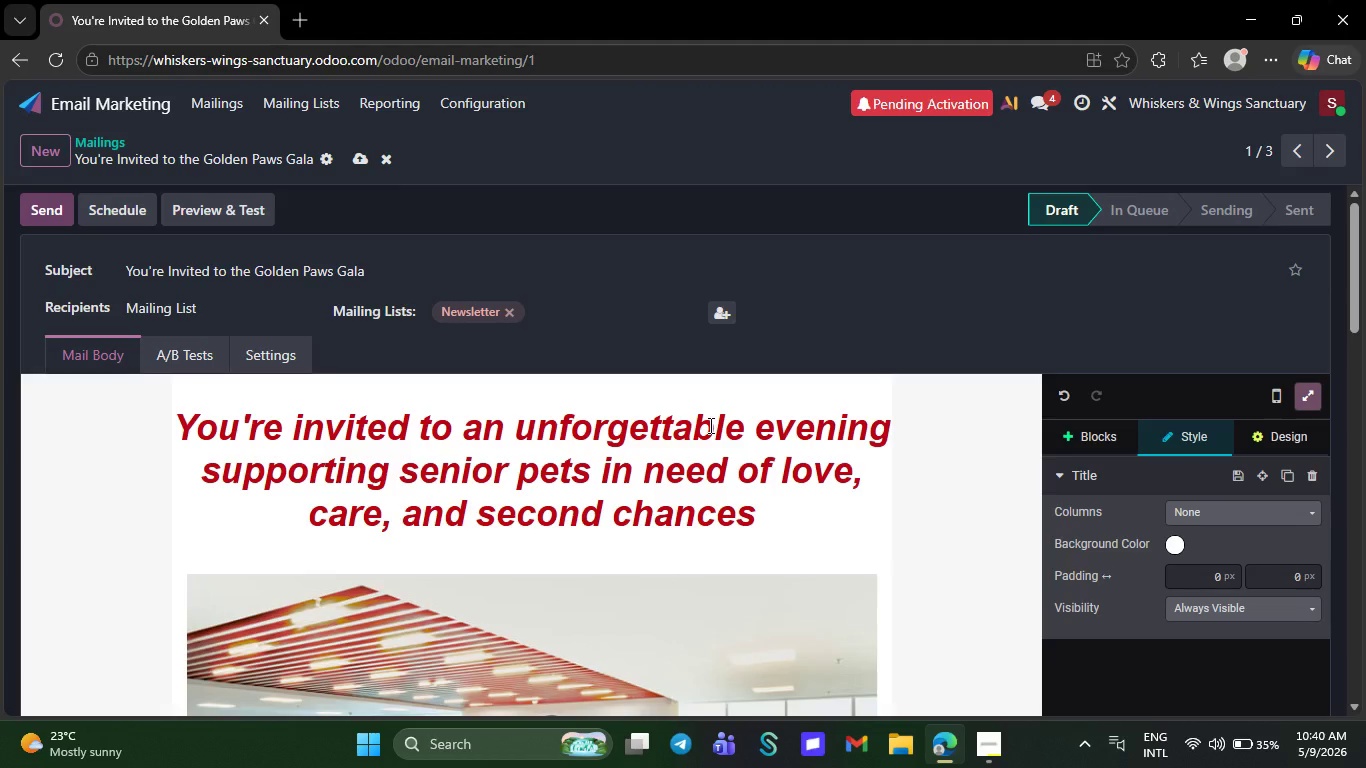 
left_click_drag(start_coordinate=[539, 393], to_coordinate=[549, 373])
 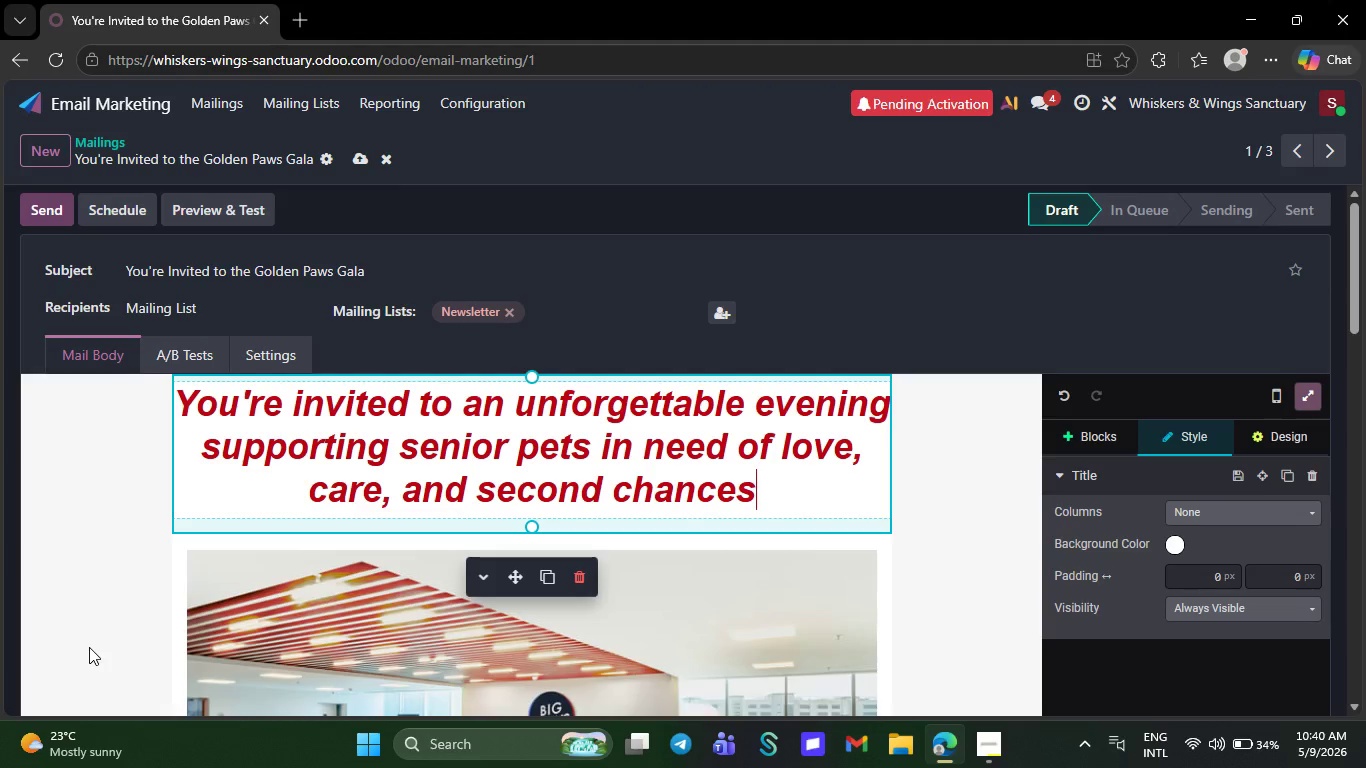 
left_click([89, 647])
 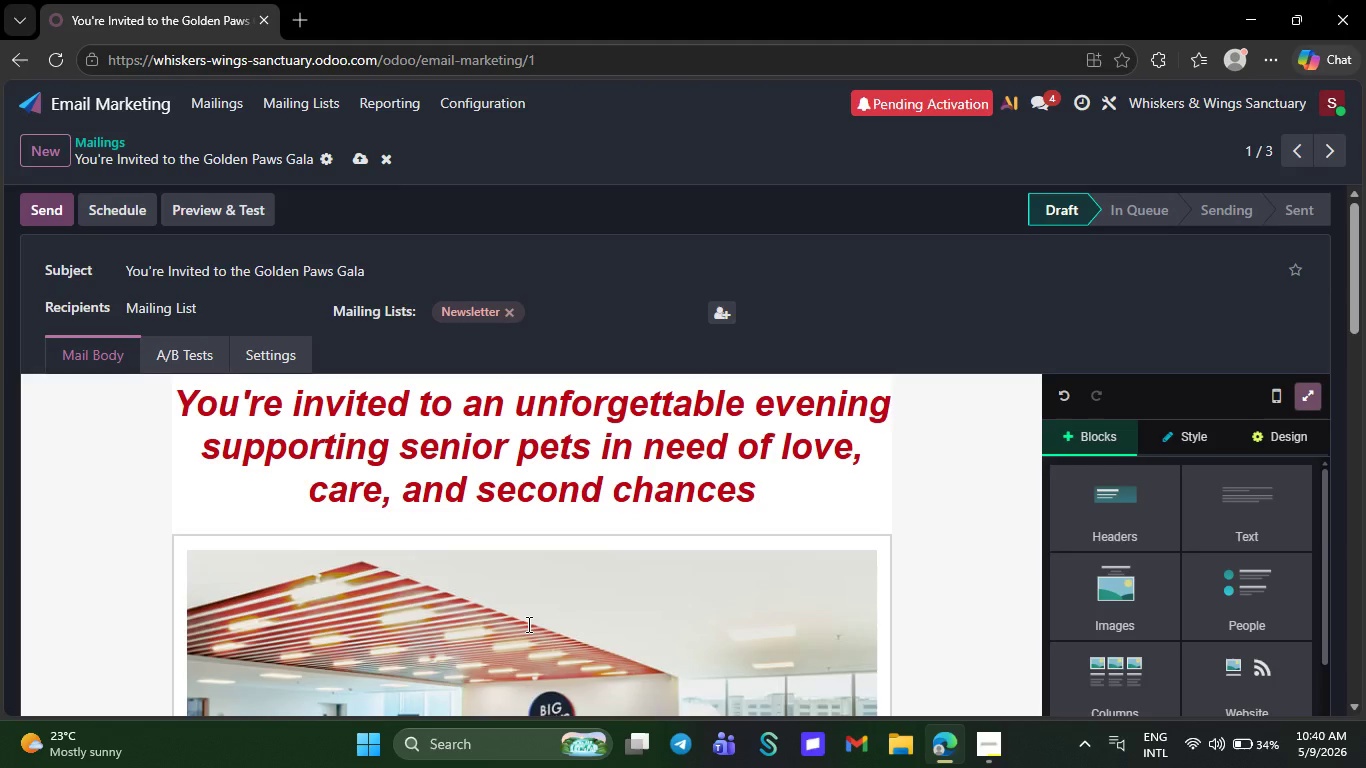 
double_click([527, 624])
 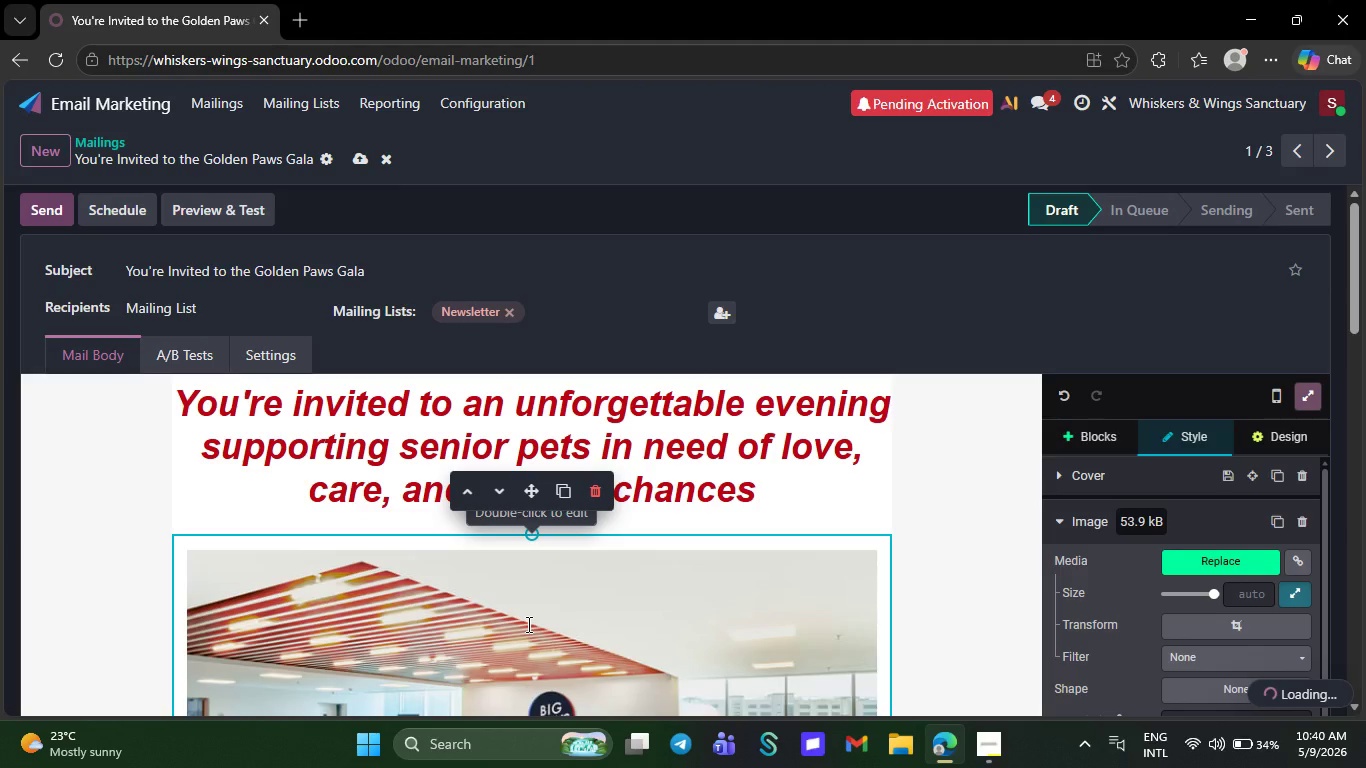 
double_click([527, 624])
 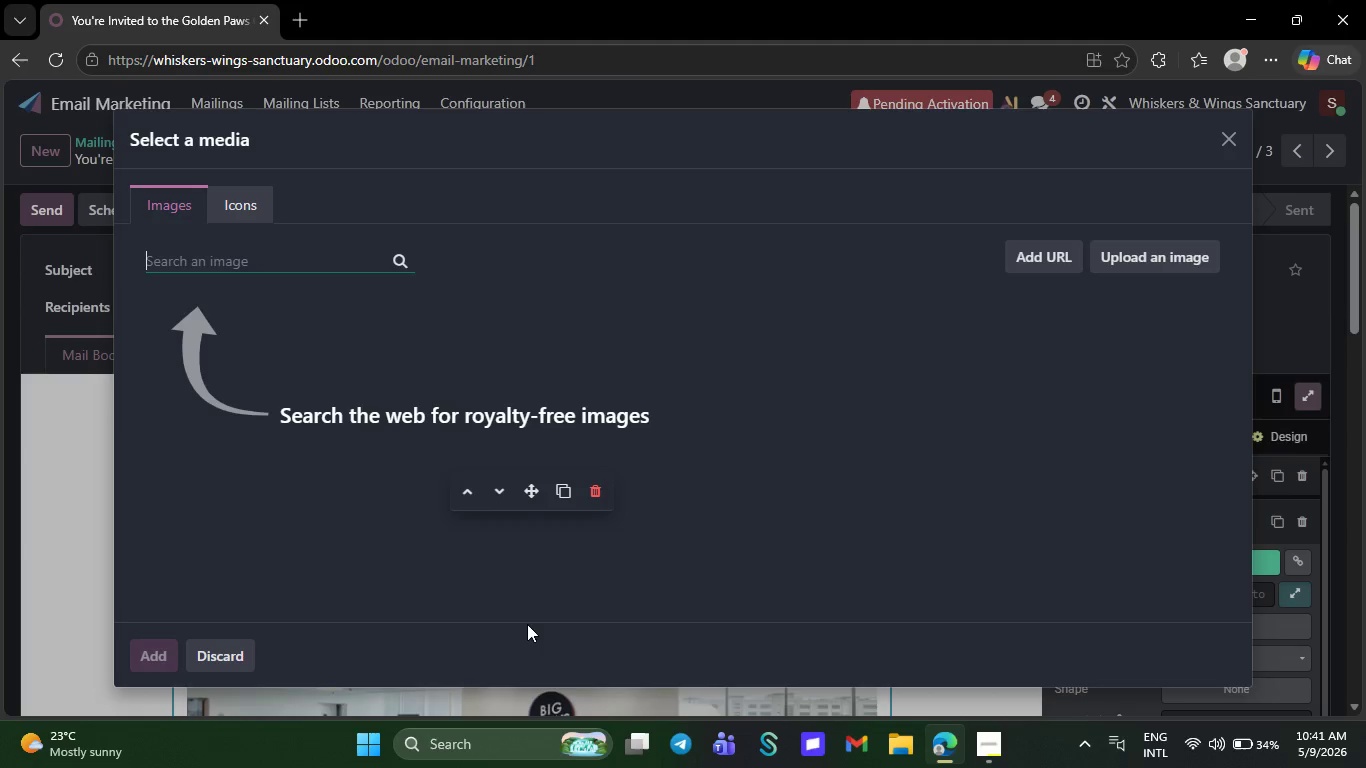 
wait(31.11)
 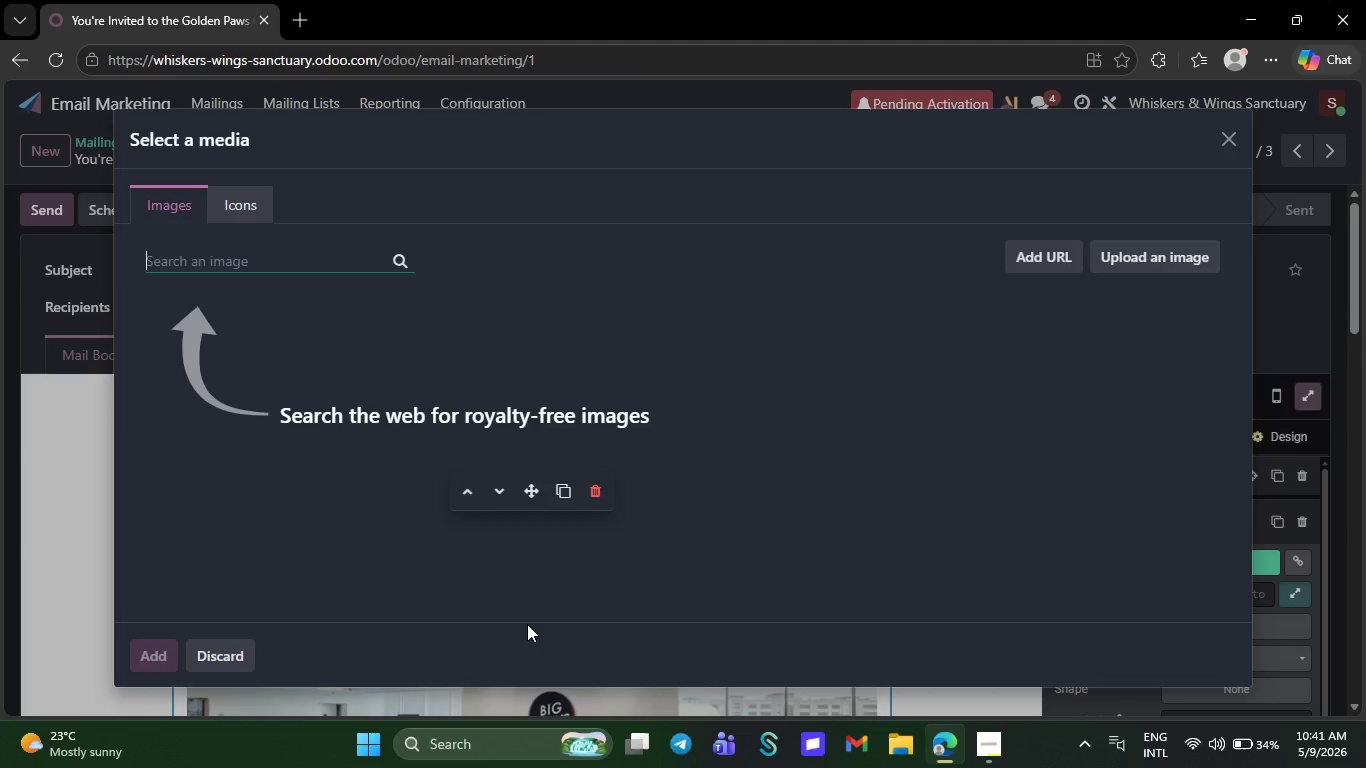 
type(senior dog rescue seat)
key(Backspace)
type(rch)
 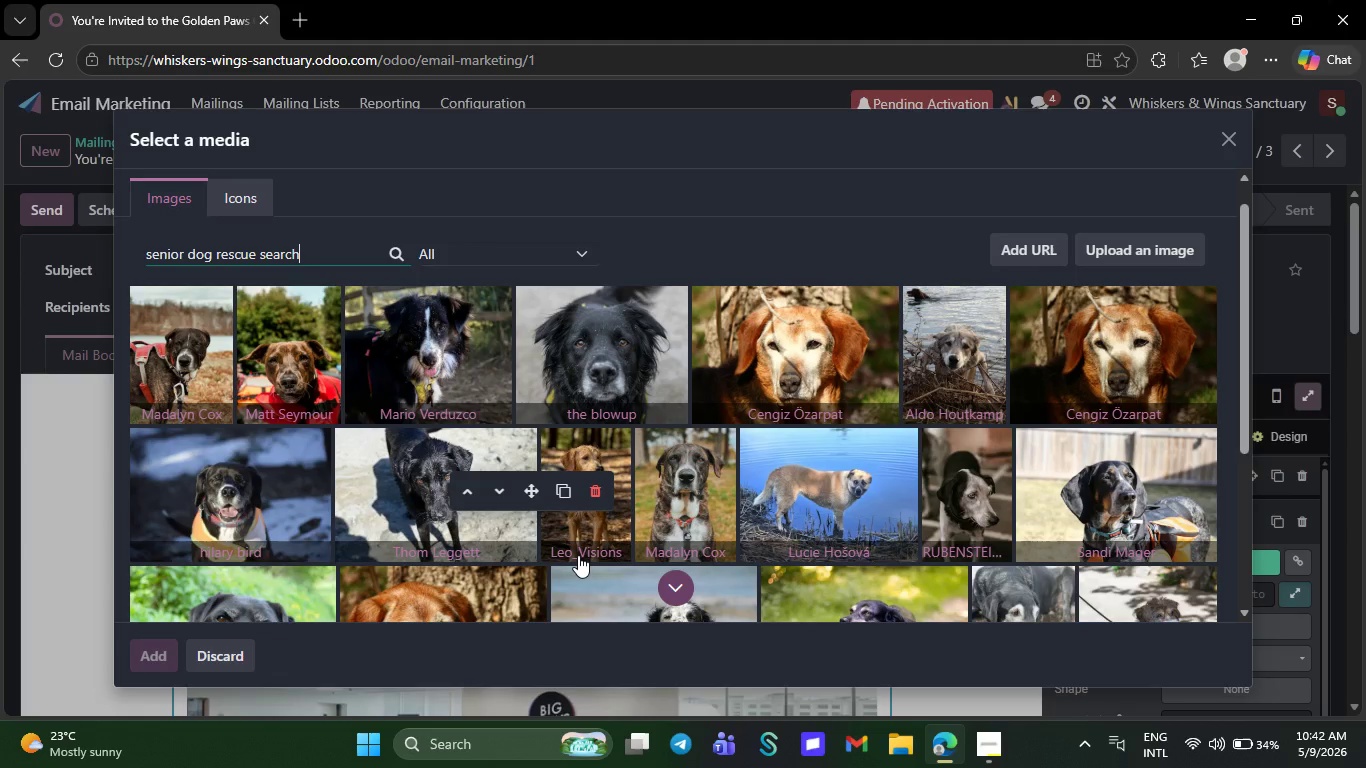 
wait(35.88)
 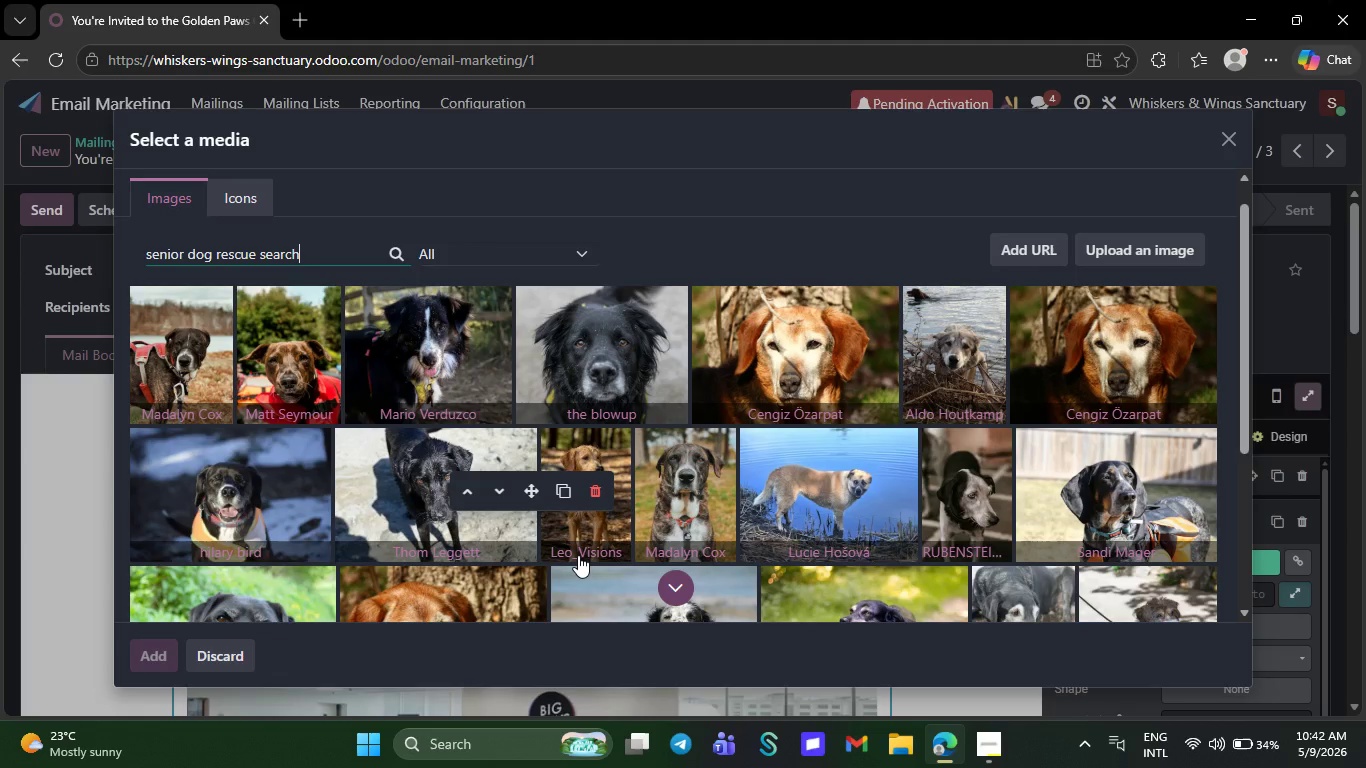 
left_click([855, 392])
 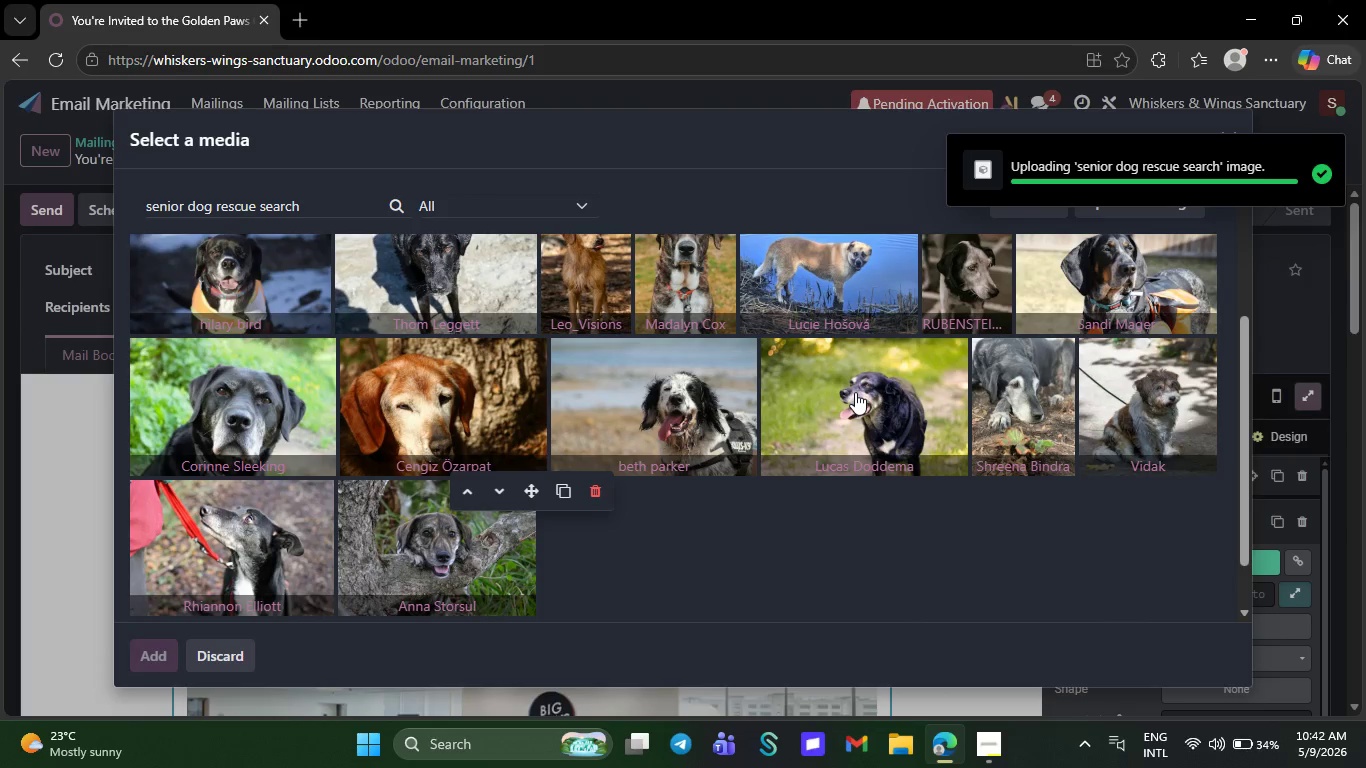 
wait(8.17)
 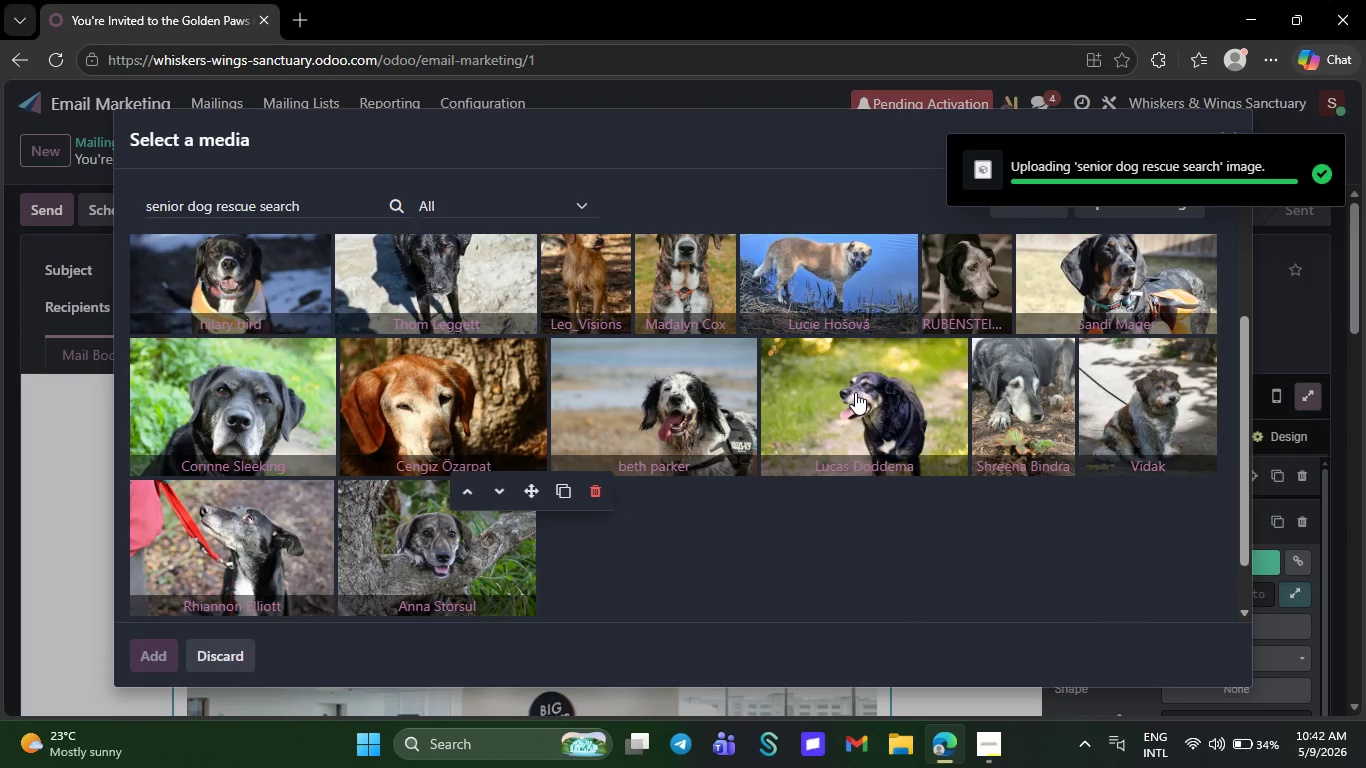 
left_click([50, 519])
 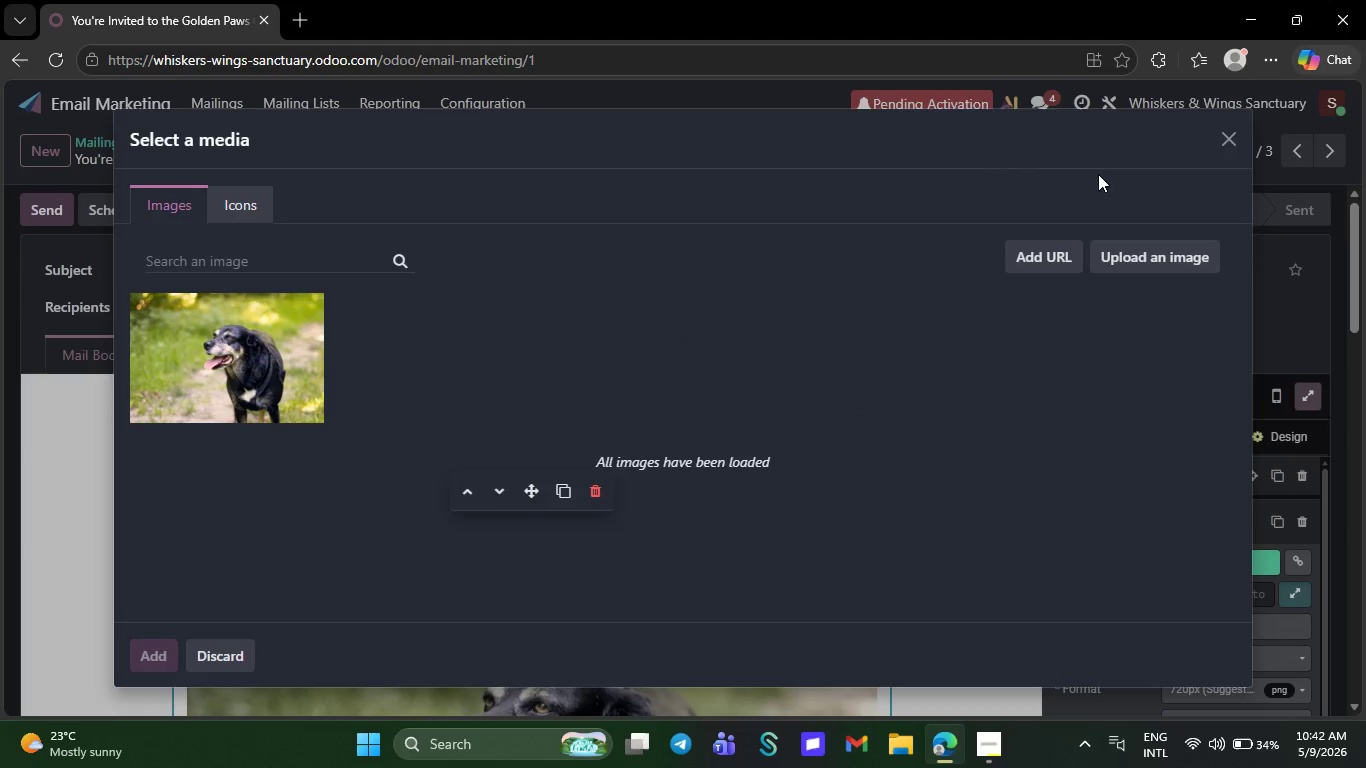 
wait(6.2)
 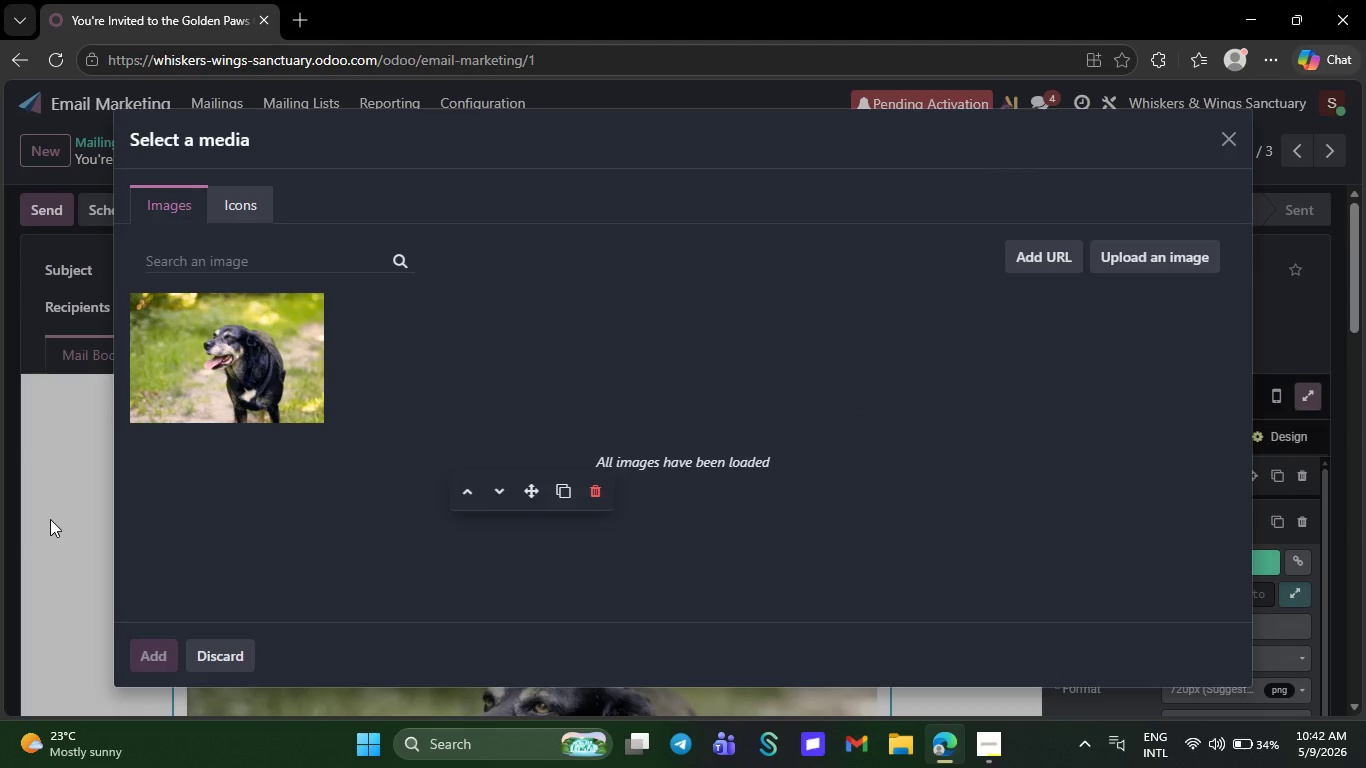 
left_click([1222, 140])
 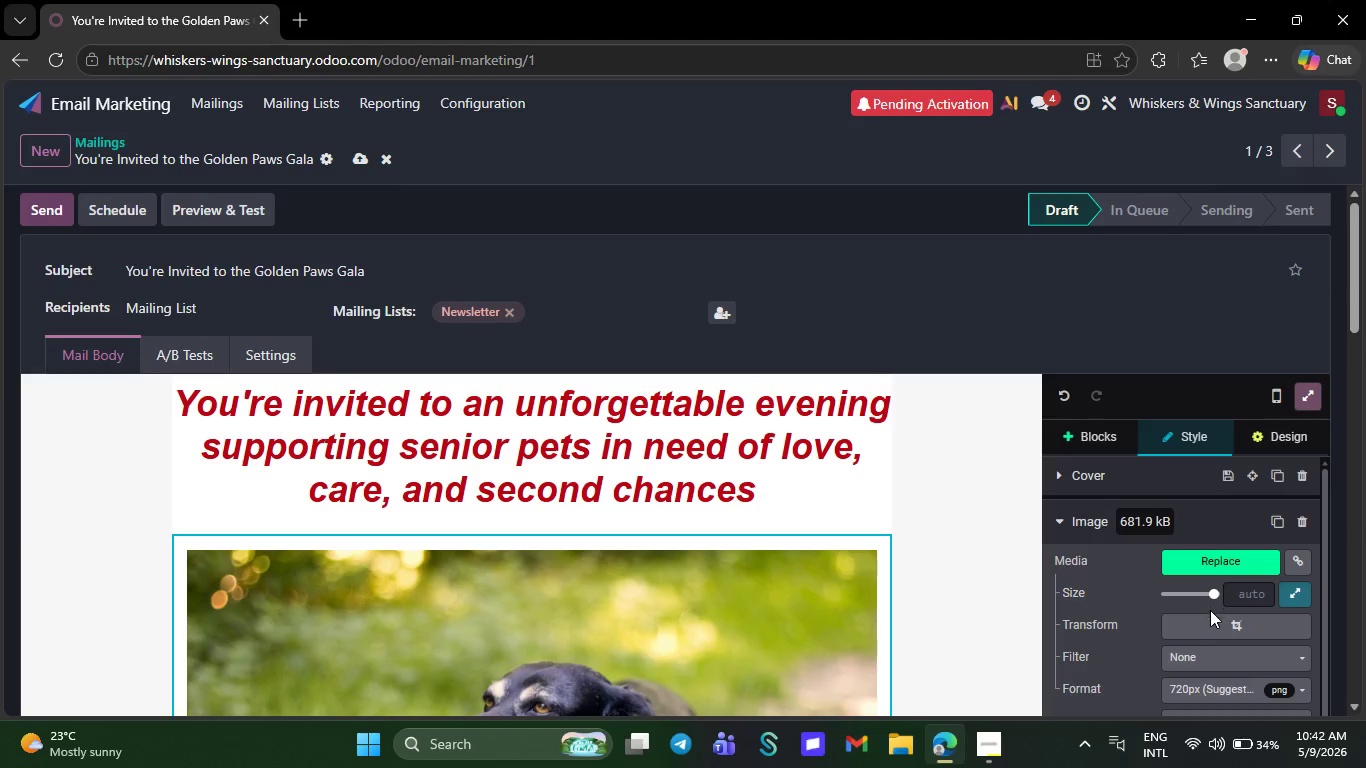 
left_click([1211, 635])
 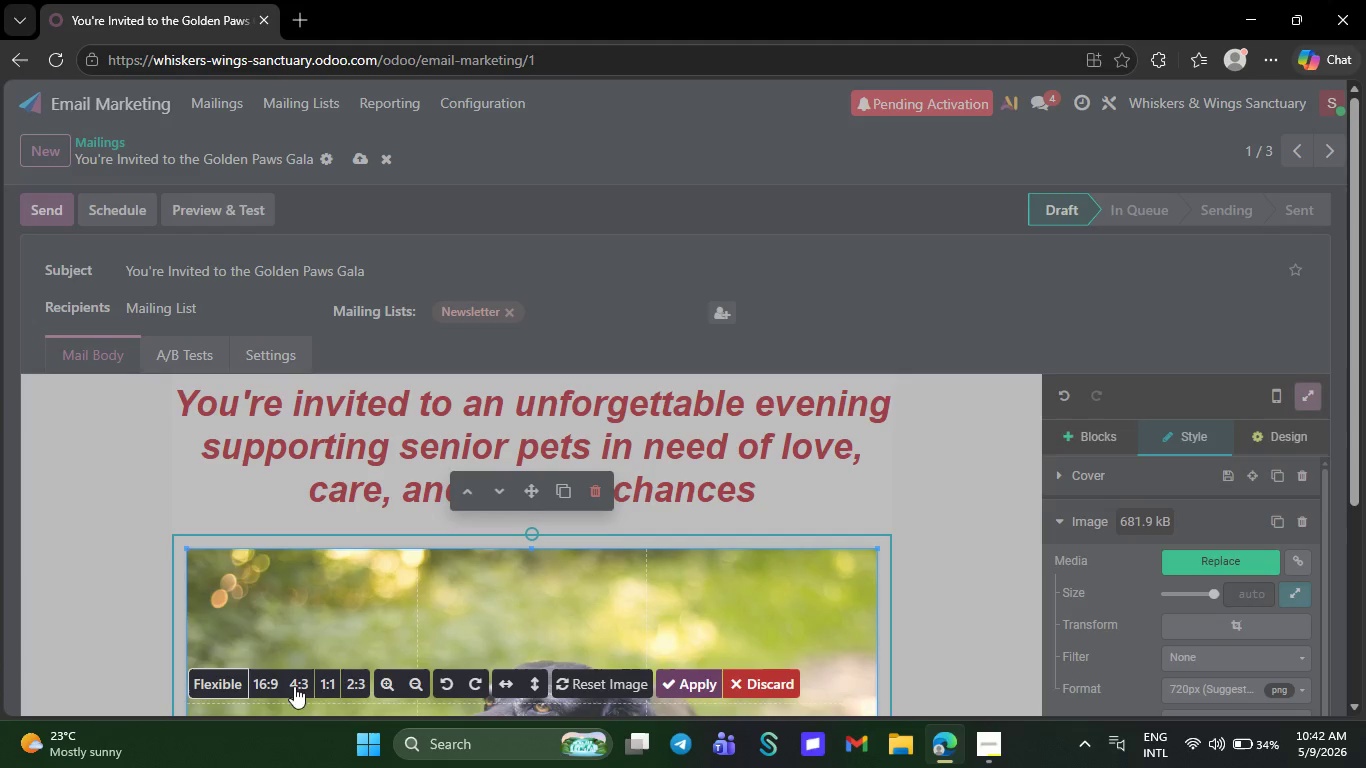 
left_click([261, 682])
 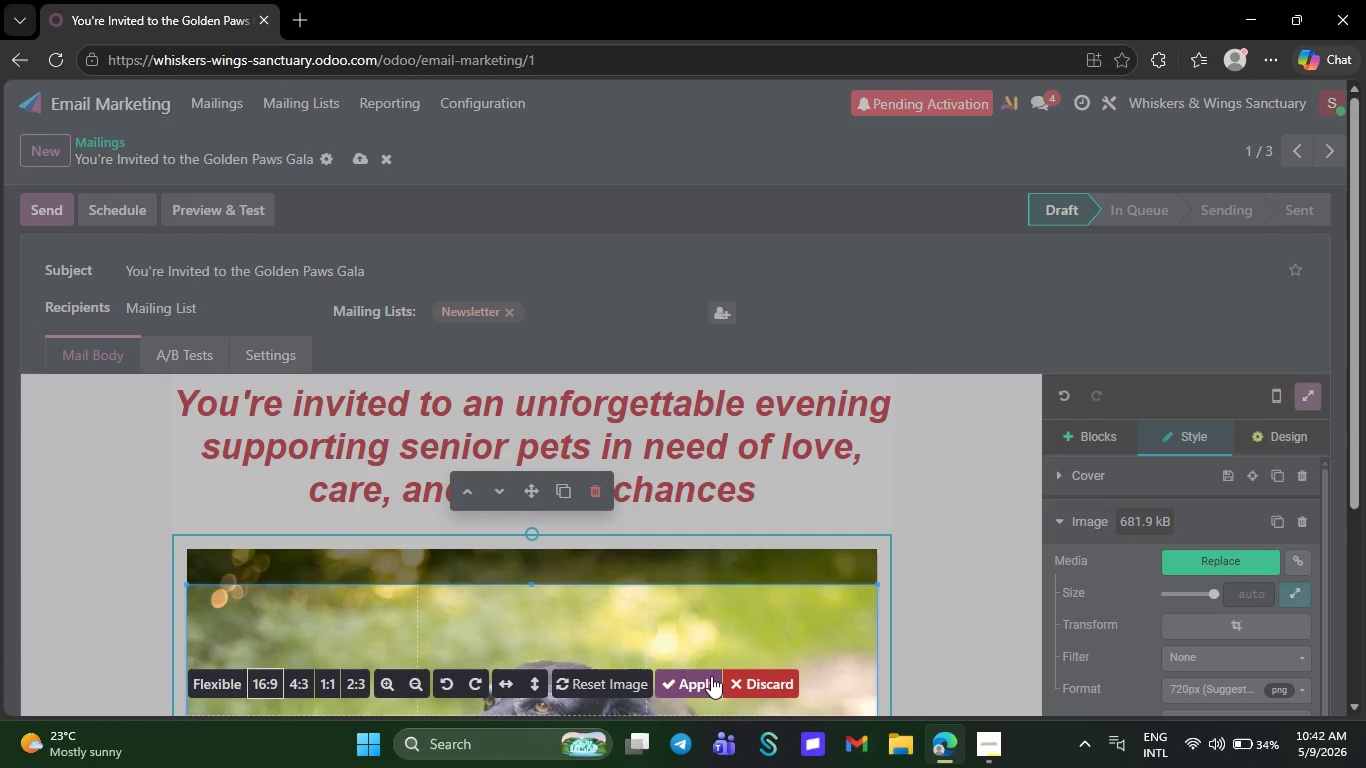 
left_click([697, 679])
 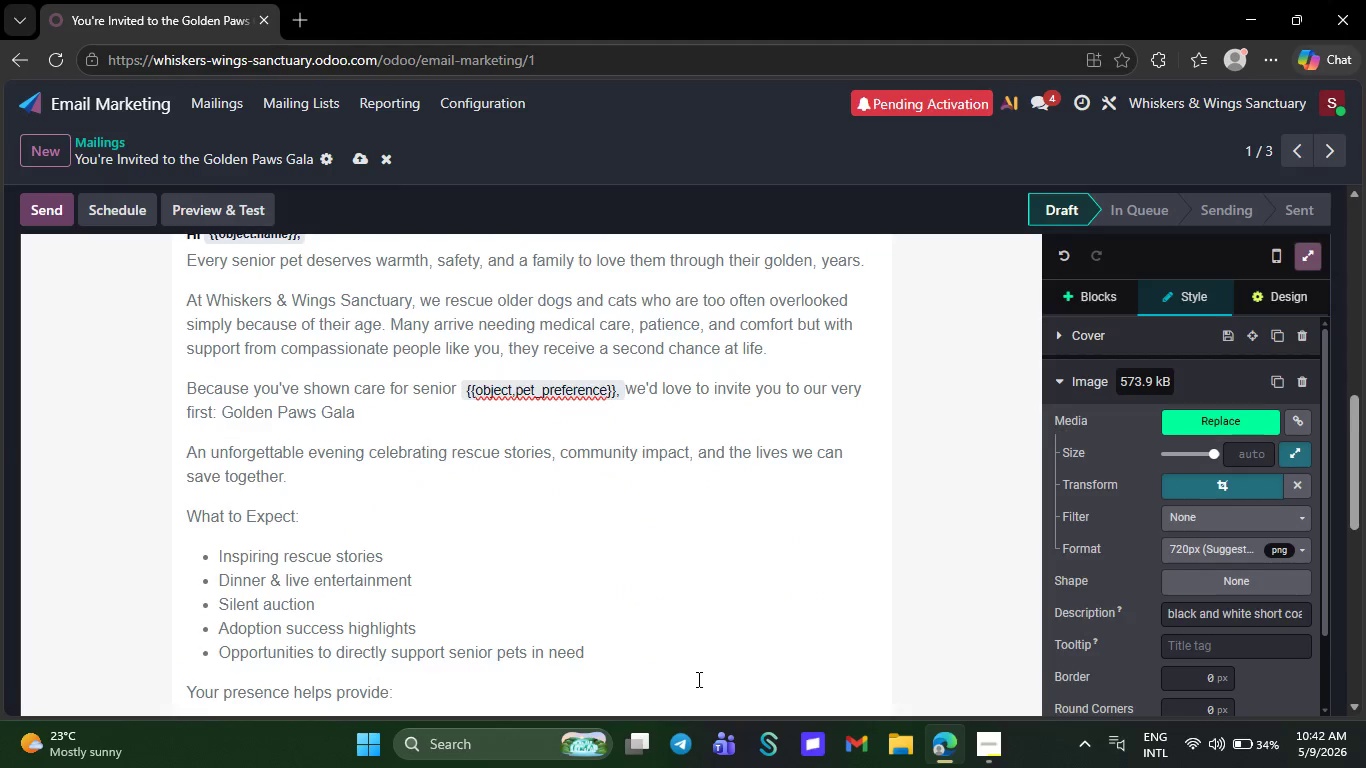 
right_click([697, 679])
 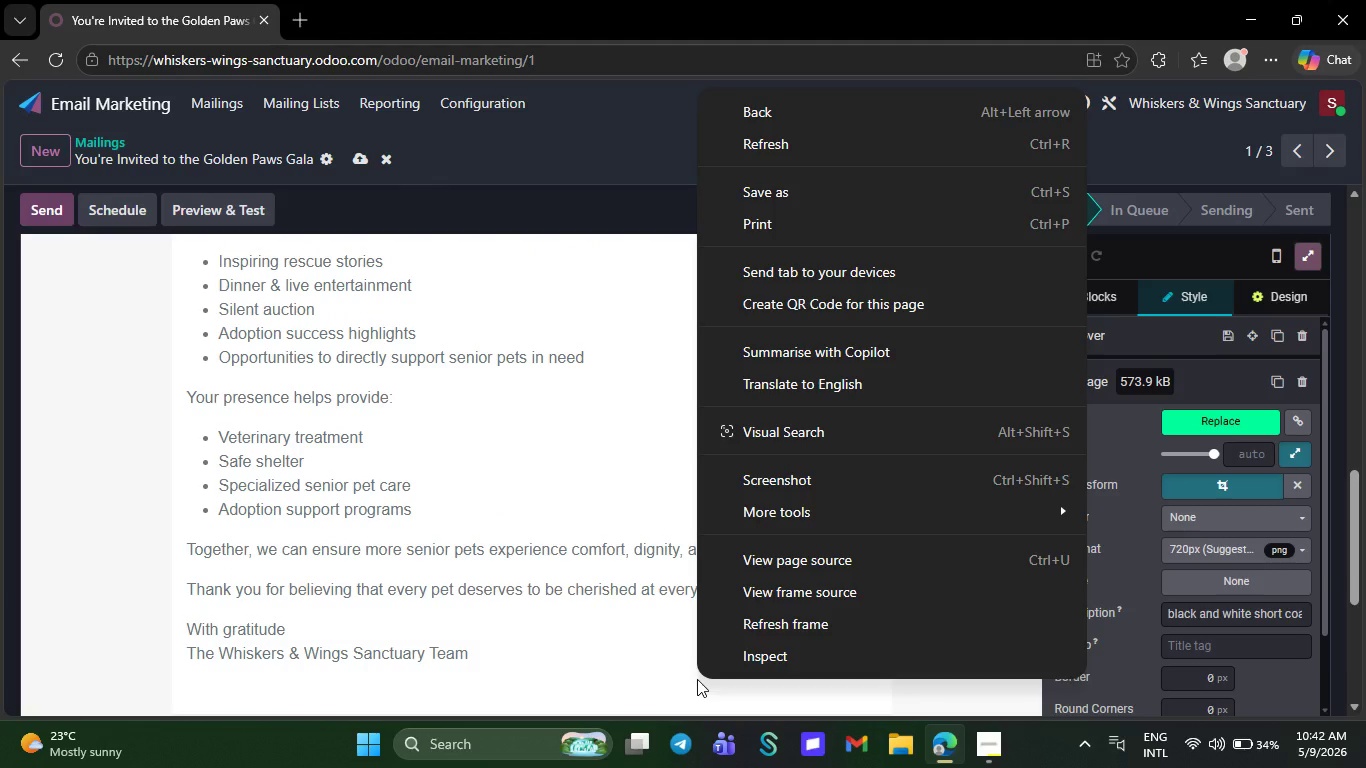 
scroll: coordinate [697, 679], scroll_direction: none, amount: 0.0
 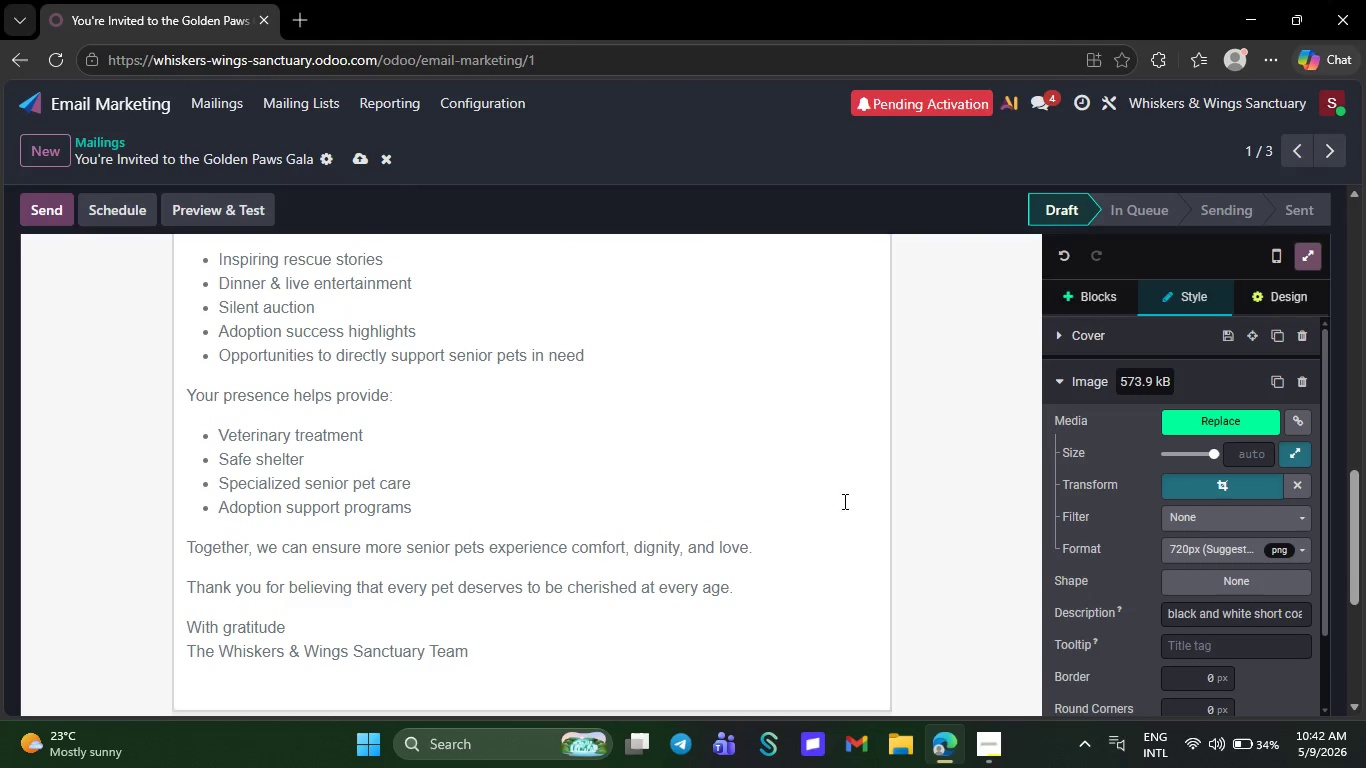 
left_click([1095, 303])
 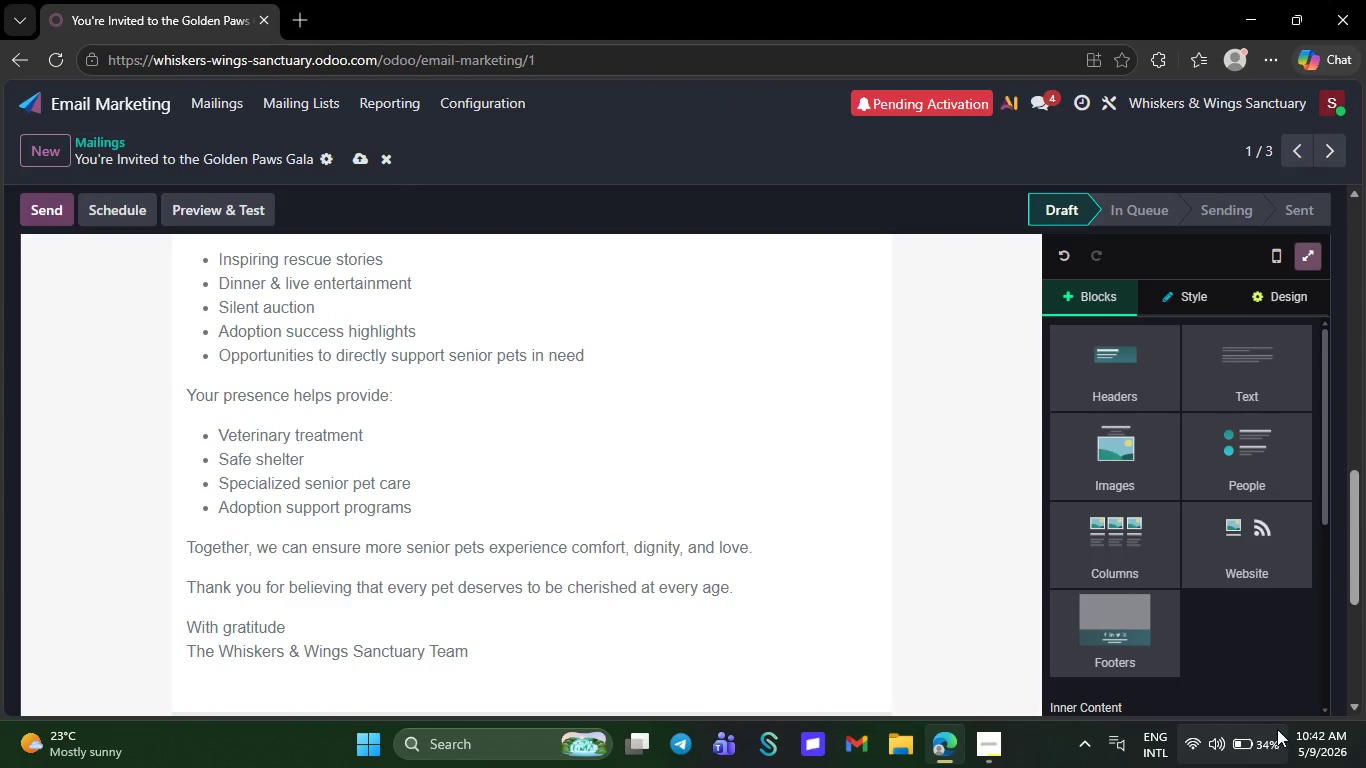 
mouse_move([1250, 694])
 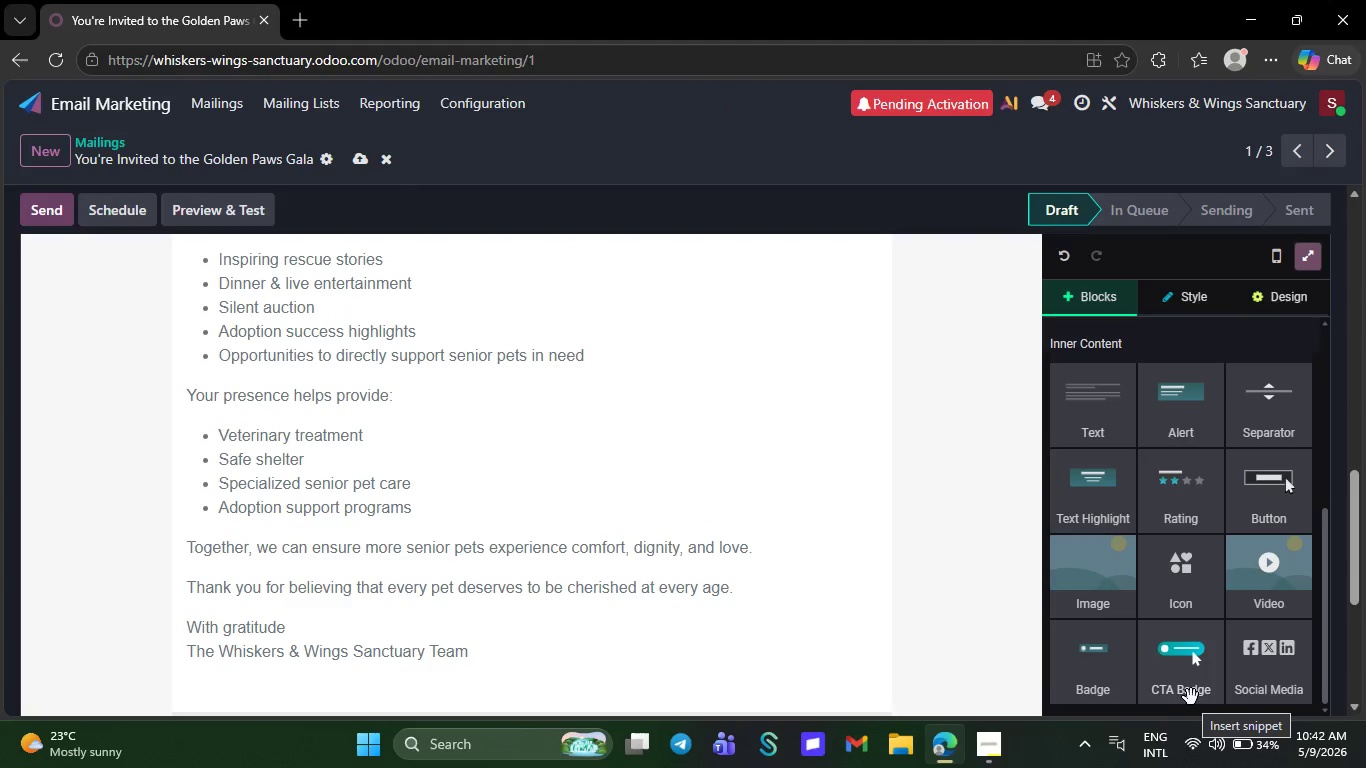 
left_click_drag(start_coordinate=[1191, 697], to_coordinate=[810, 655])
 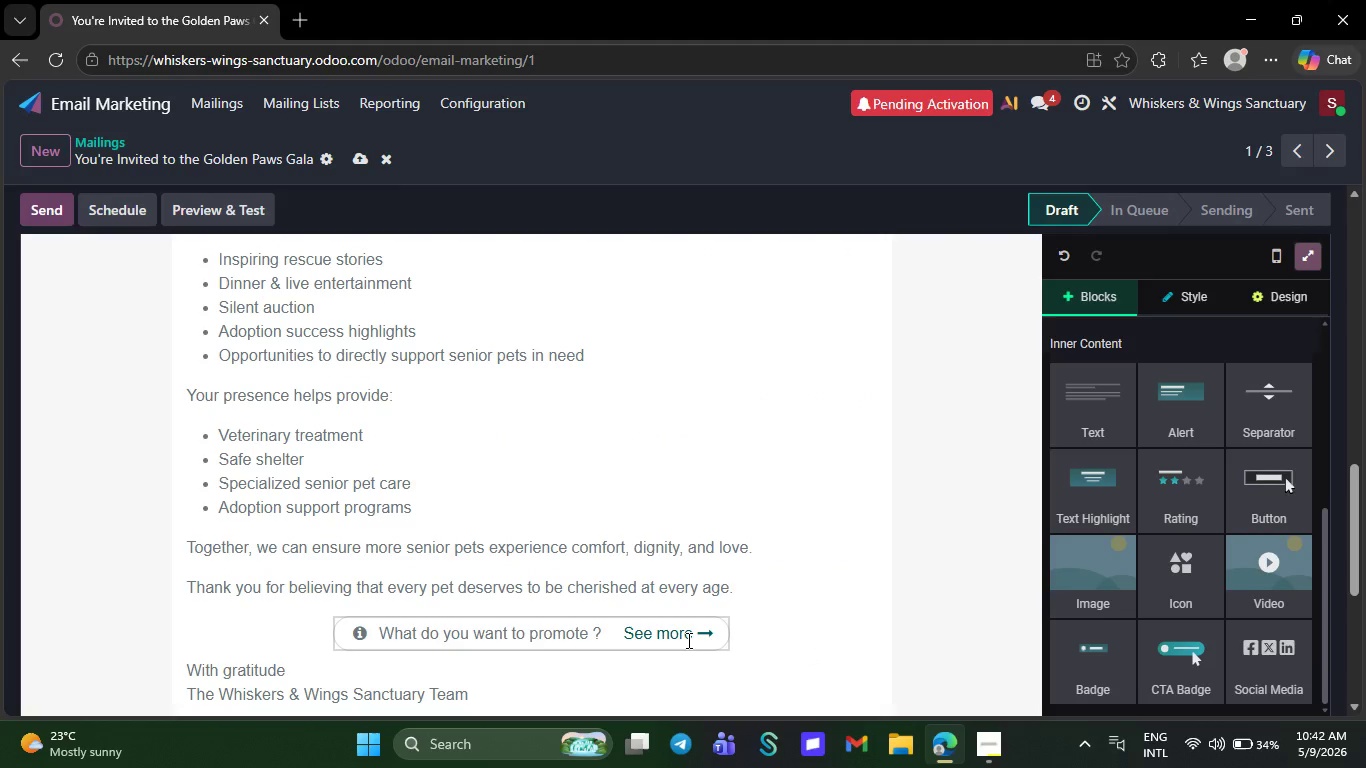 
left_click([687, 640])
 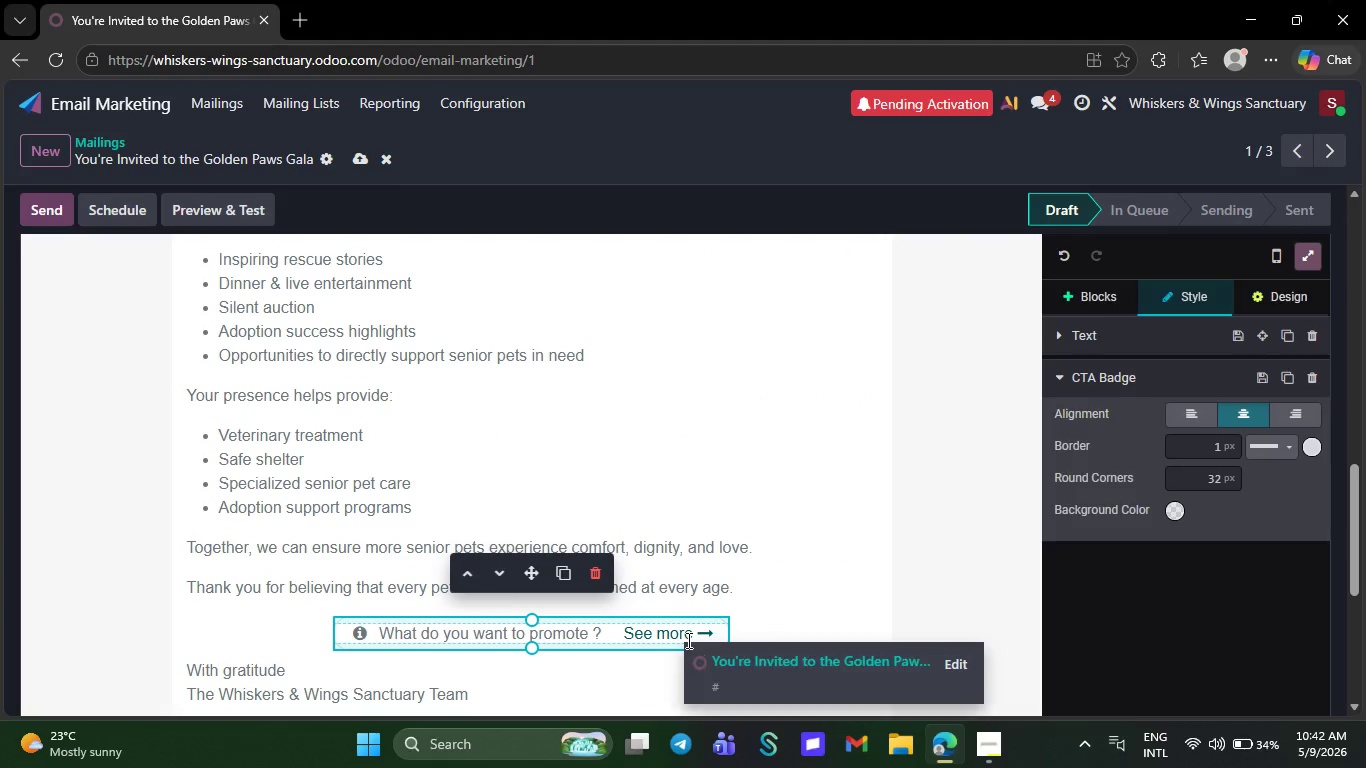 
key(ArrowRight)
 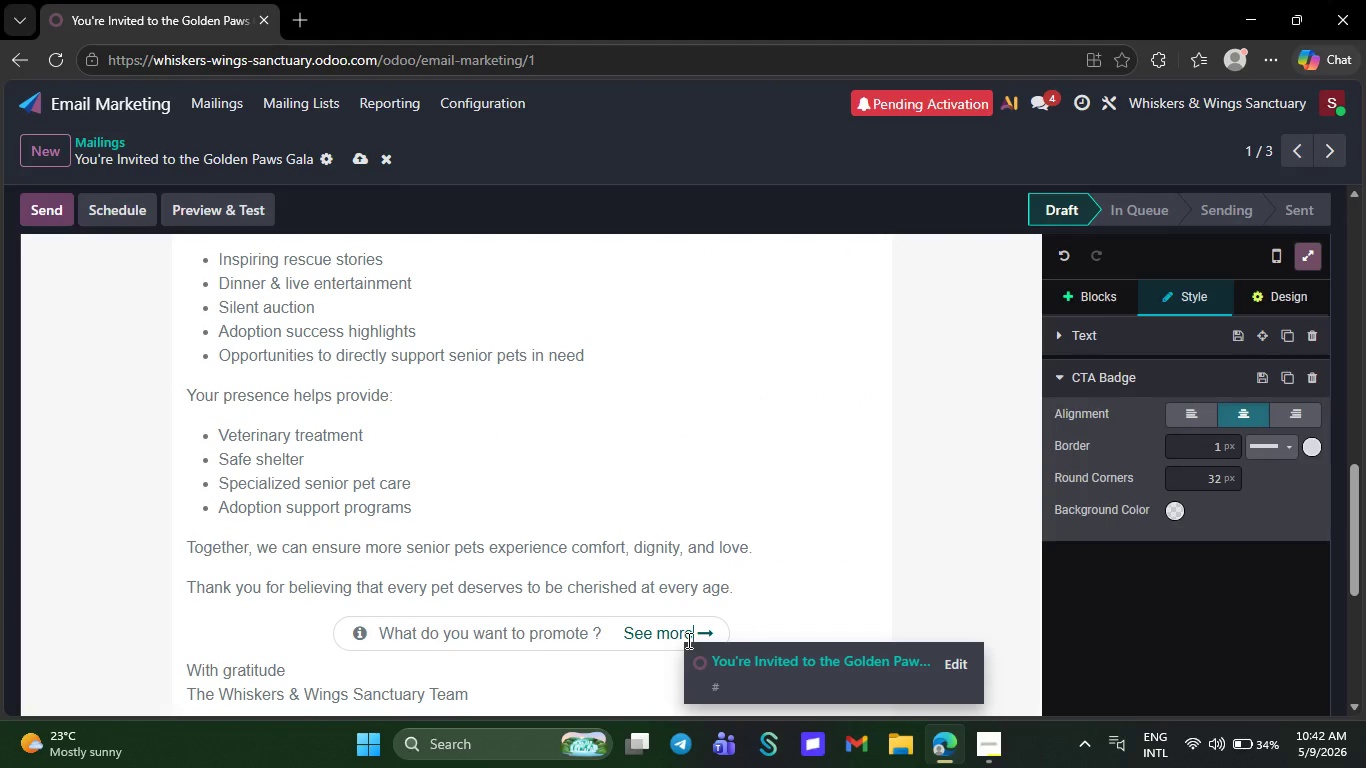 
key(Backspace)
 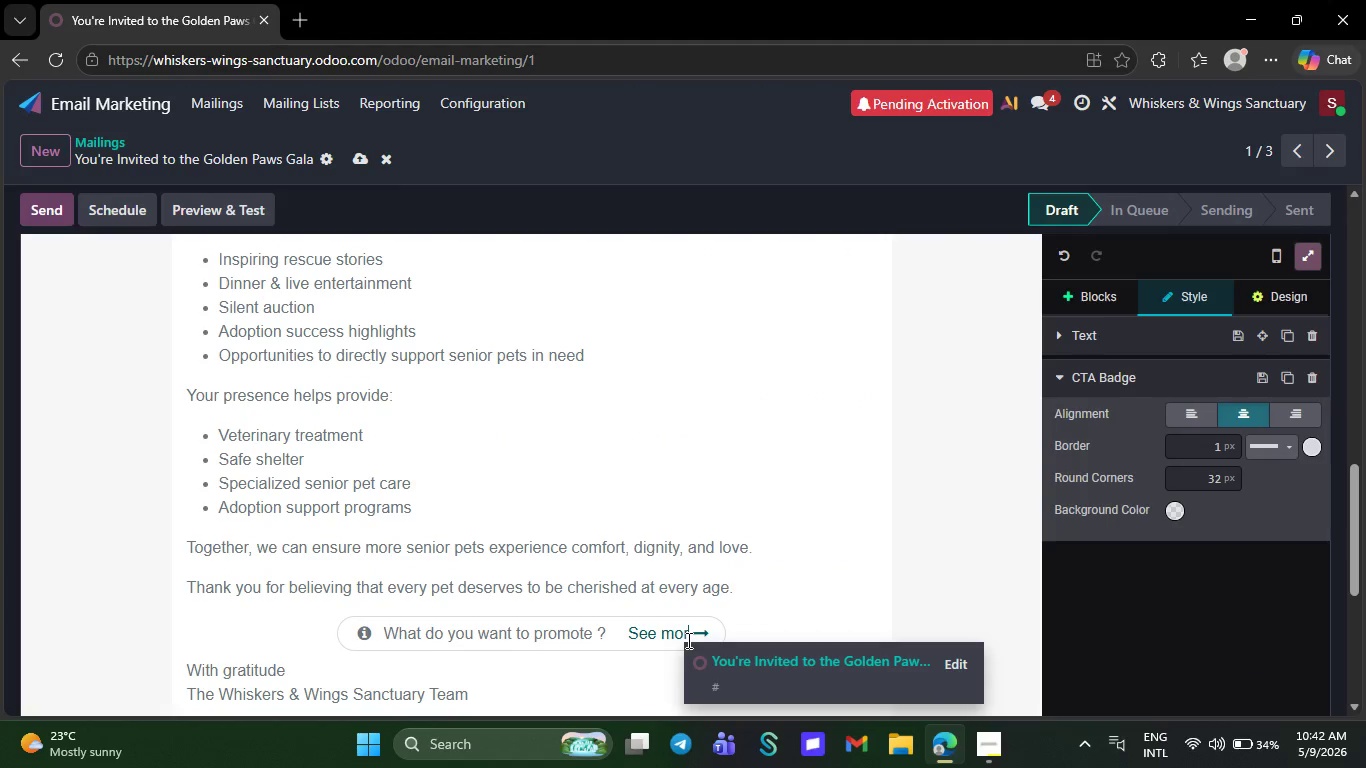 
key(Backspace)
 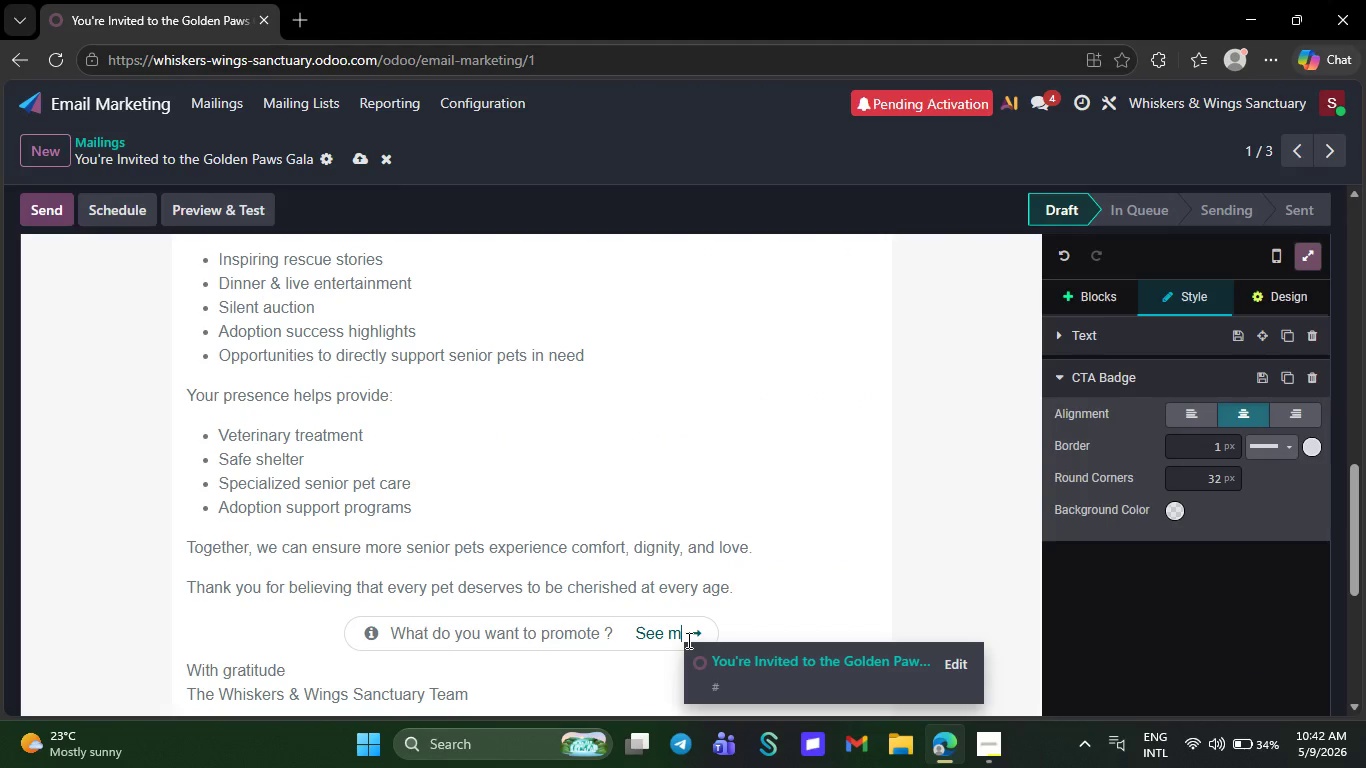 
key(Backspace)
 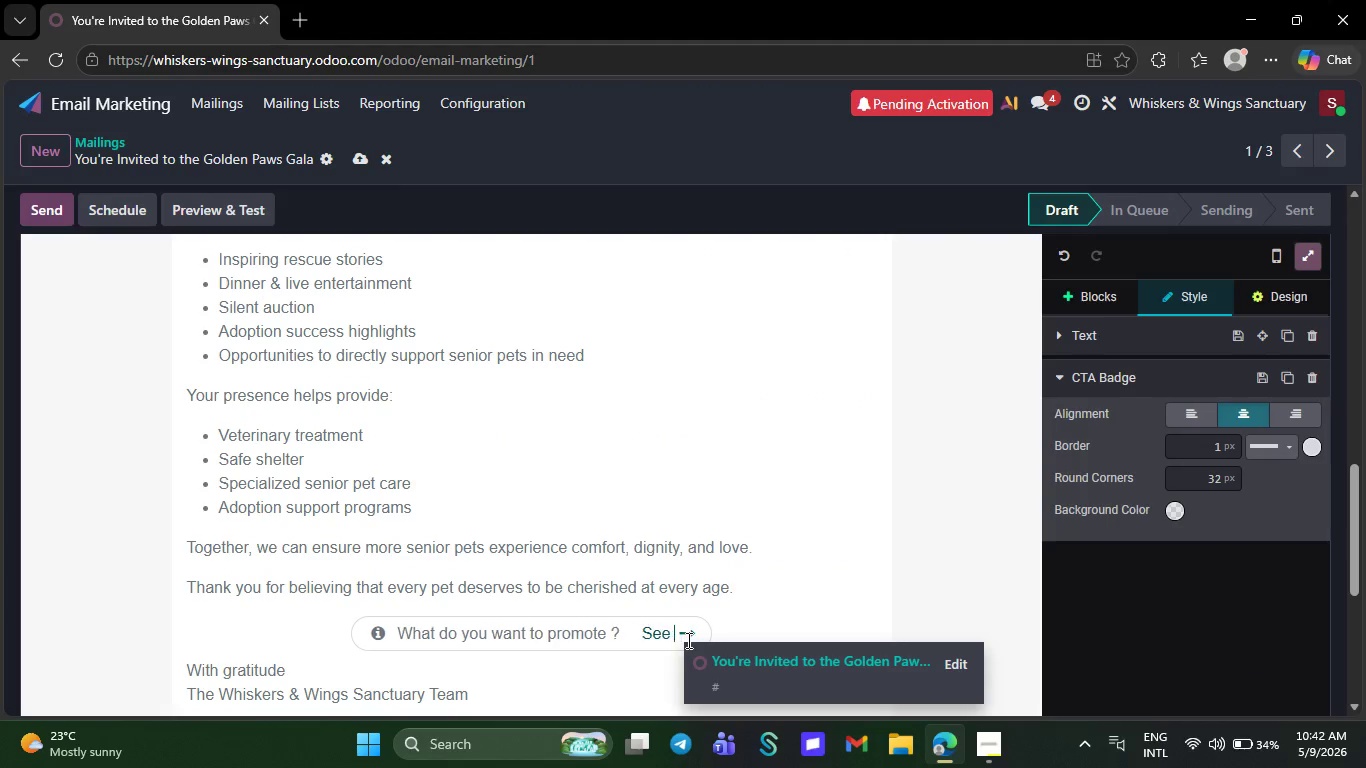 
key(Backspace)
 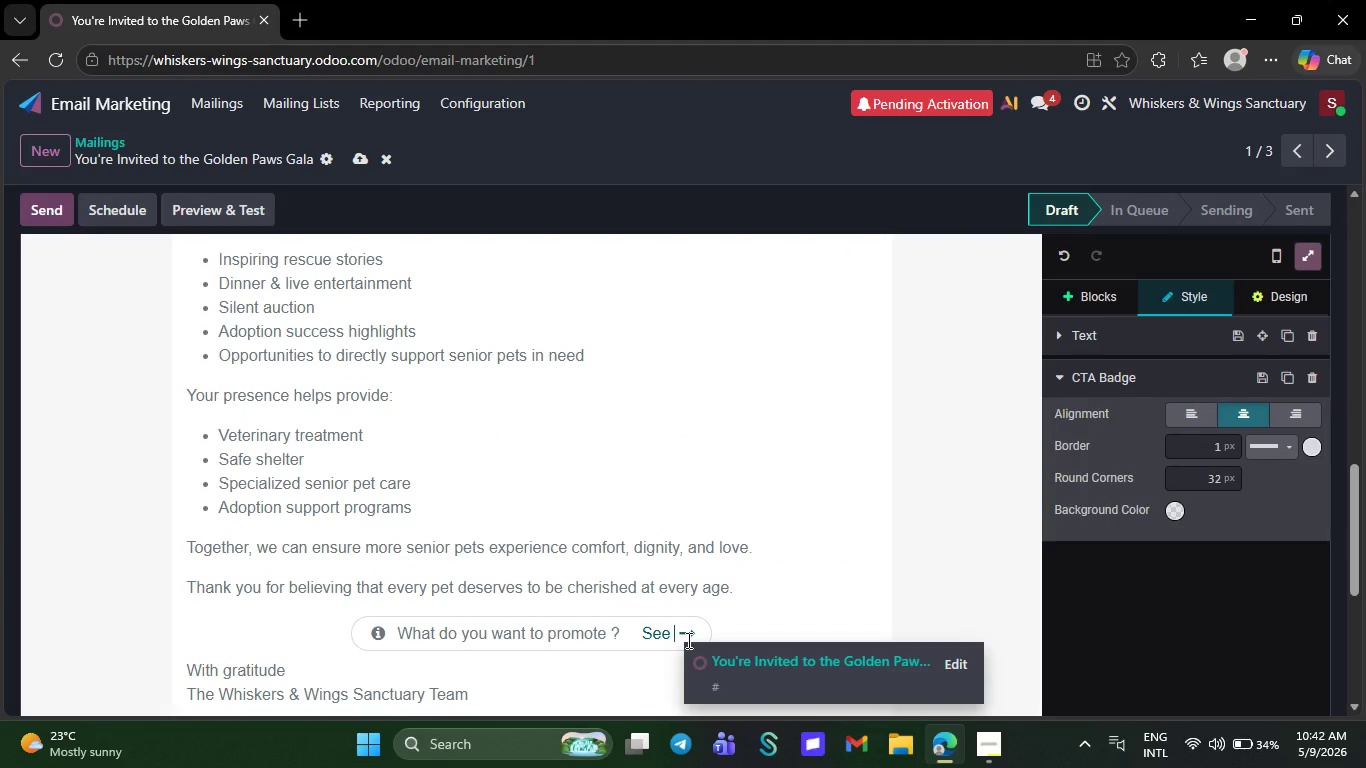 
key(Backspace)
 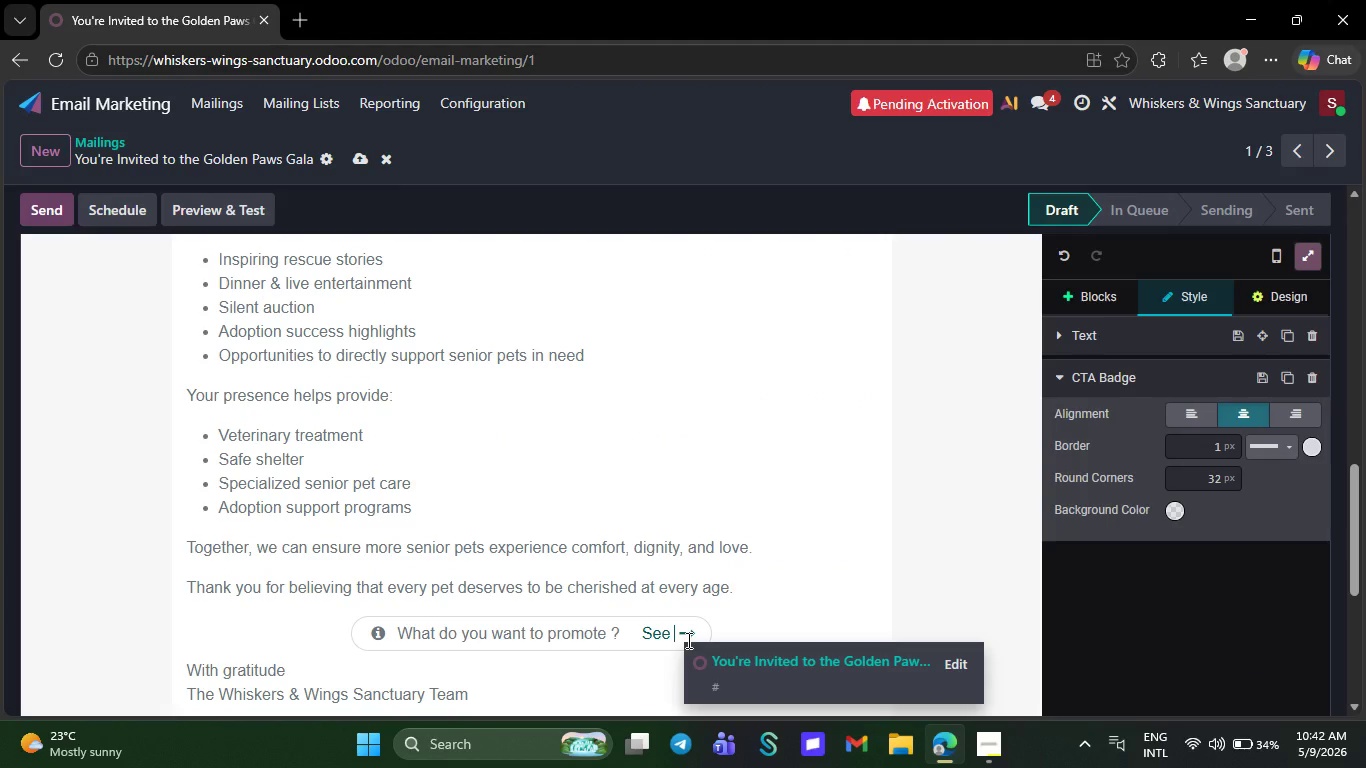 
key(Backspace)
 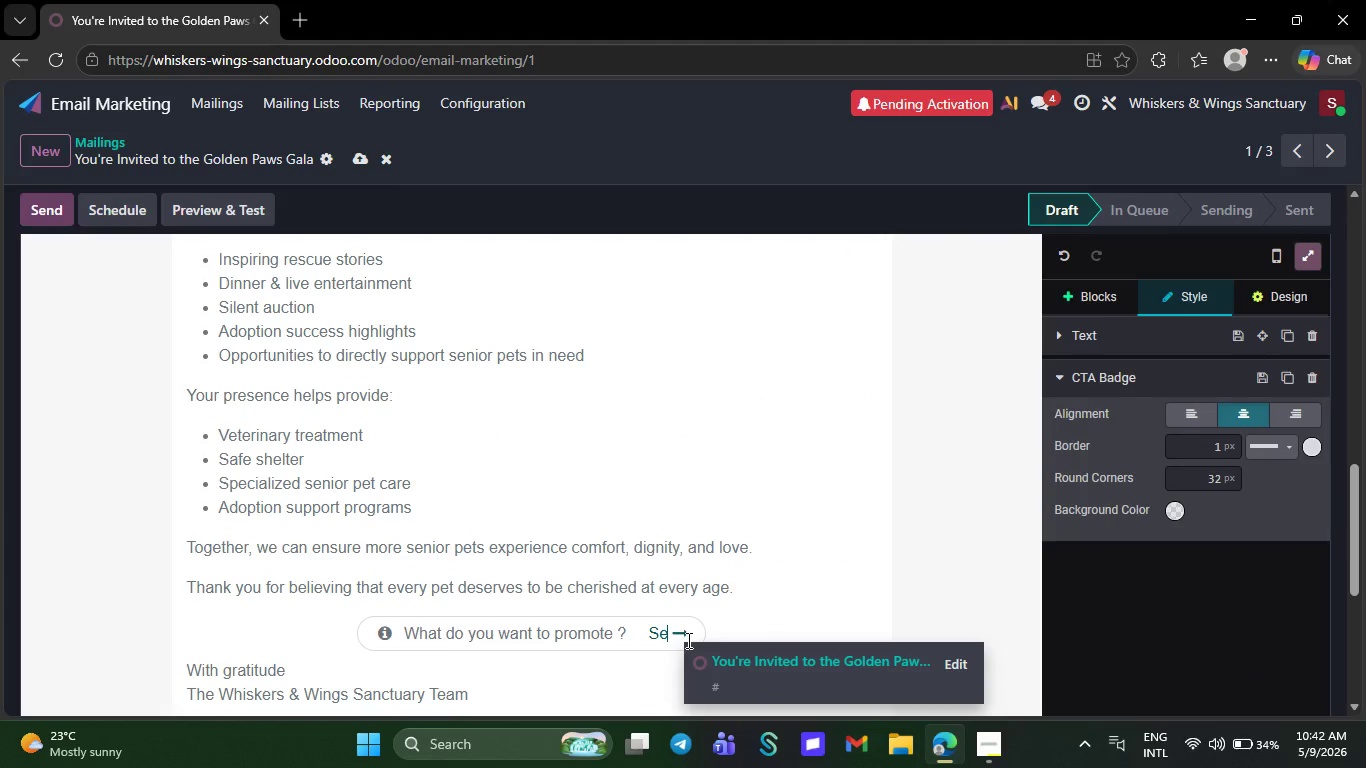 
key(Backspace)
 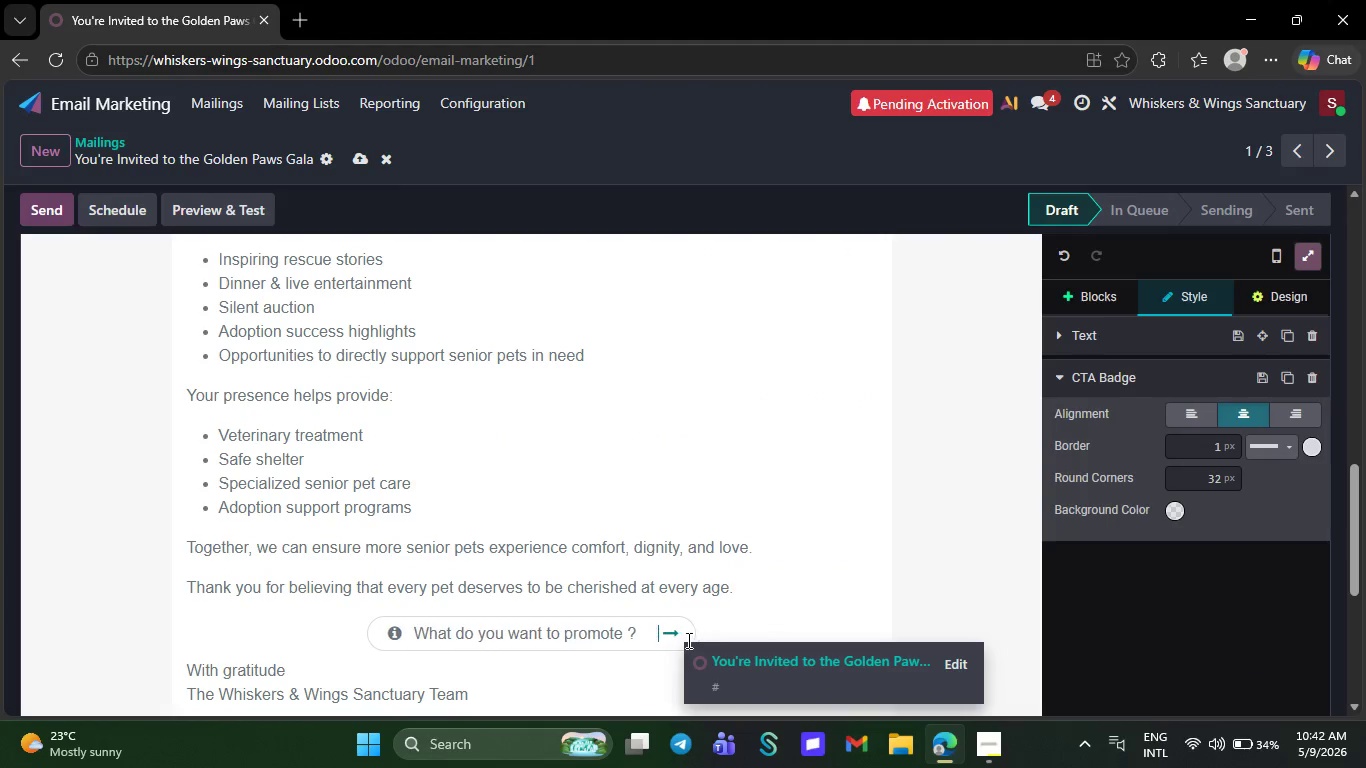 
key(Backspace)
 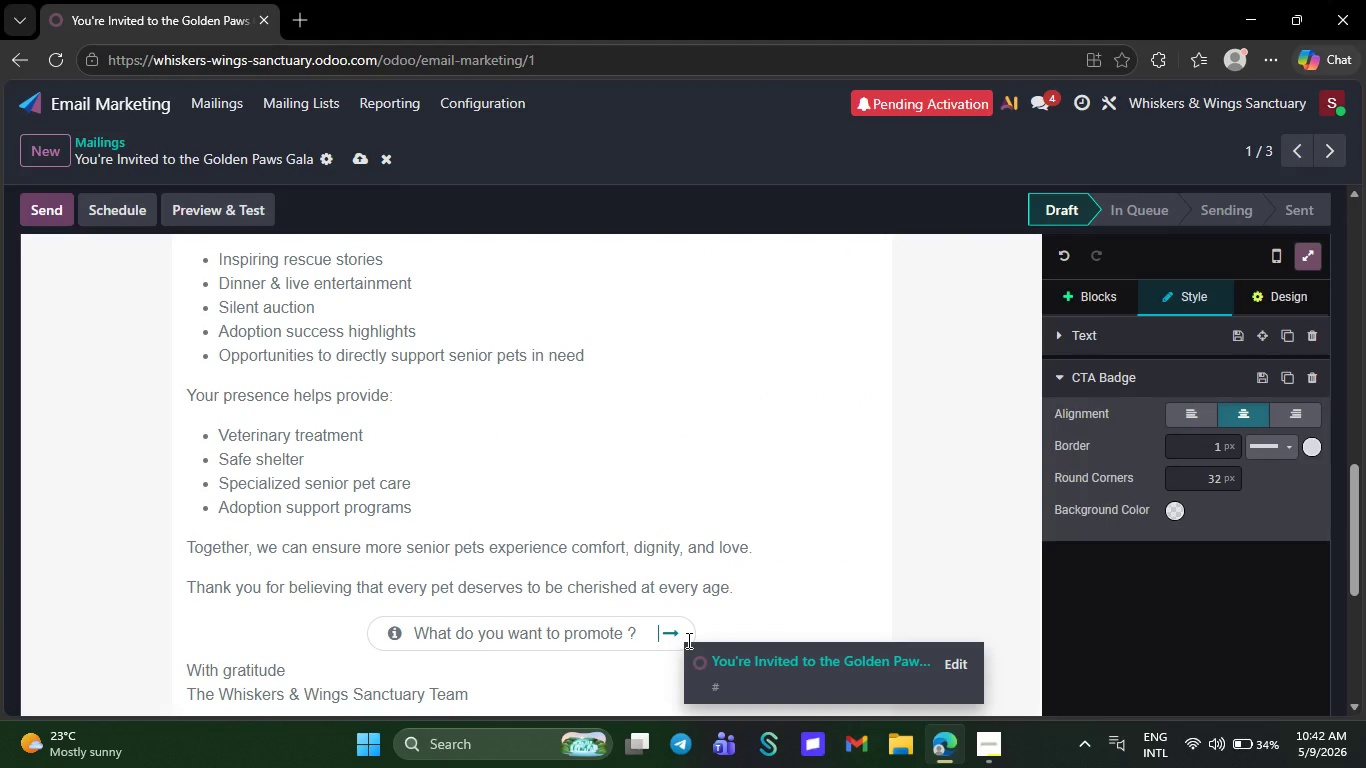 
key(Backspace)
 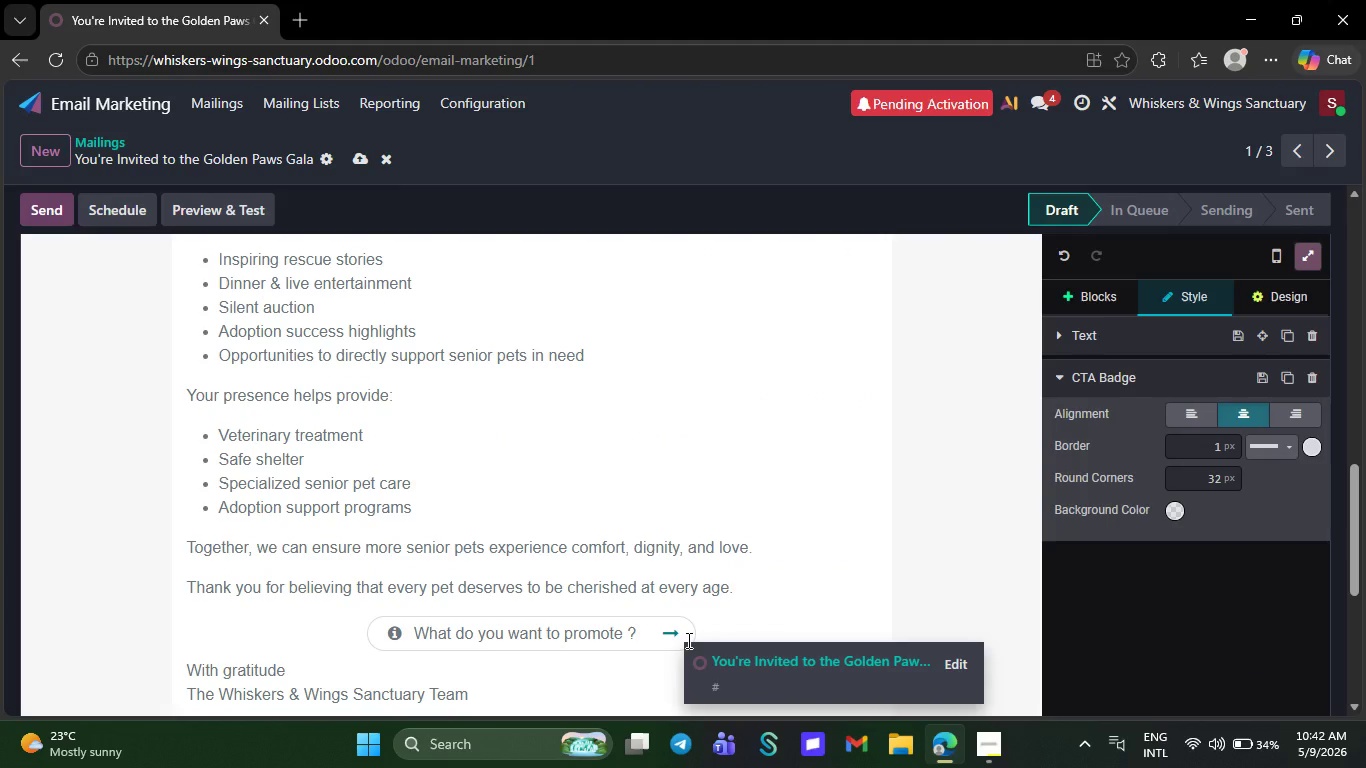 
key(Backspace)
 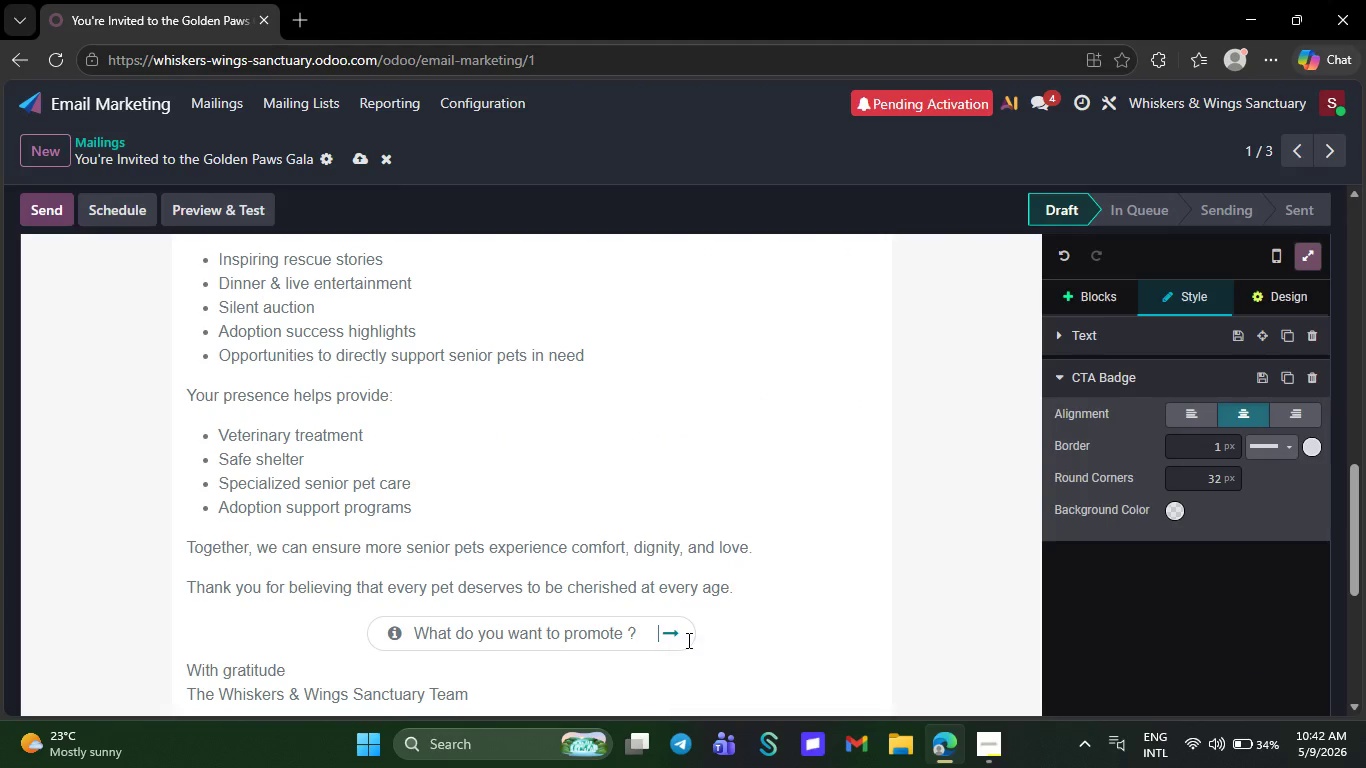 
key(ArrowLeft)
 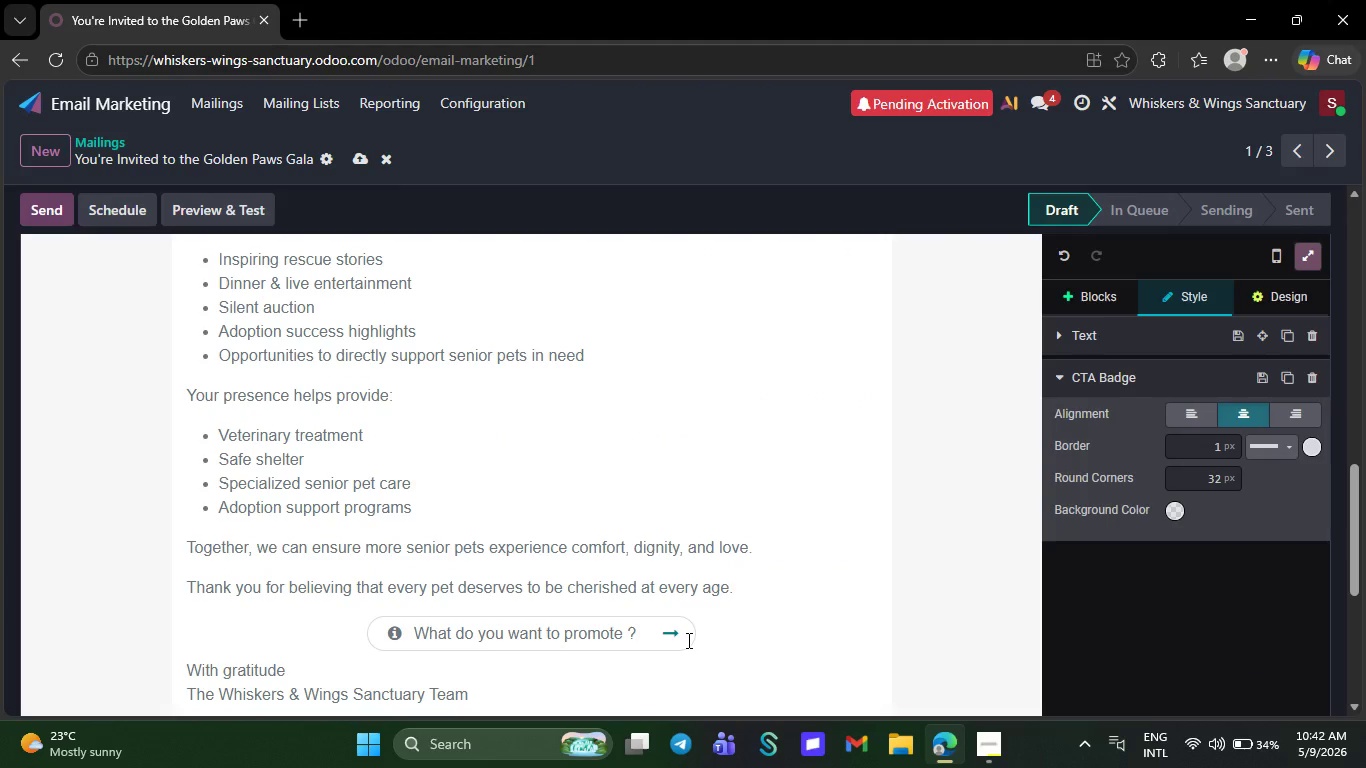 
key(ArrowLeft)
 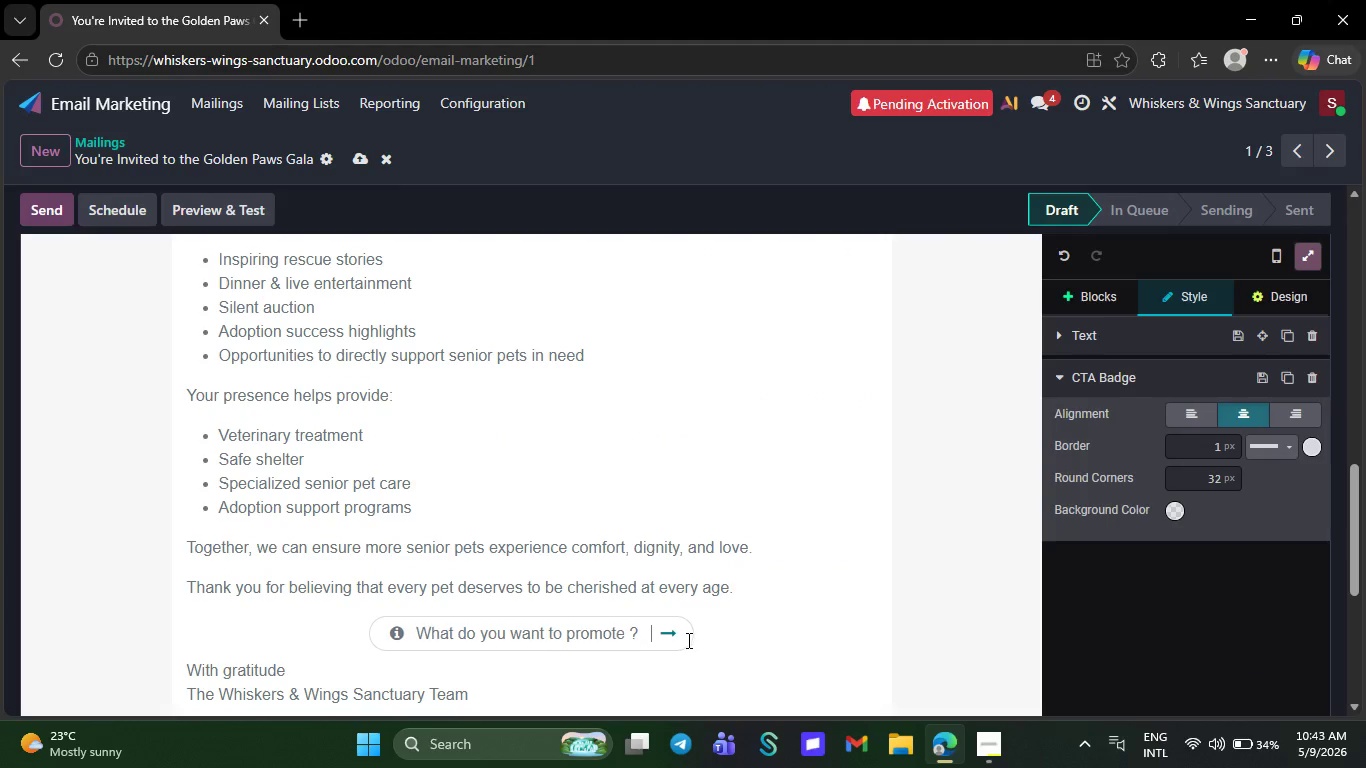 
key(Backspace)
 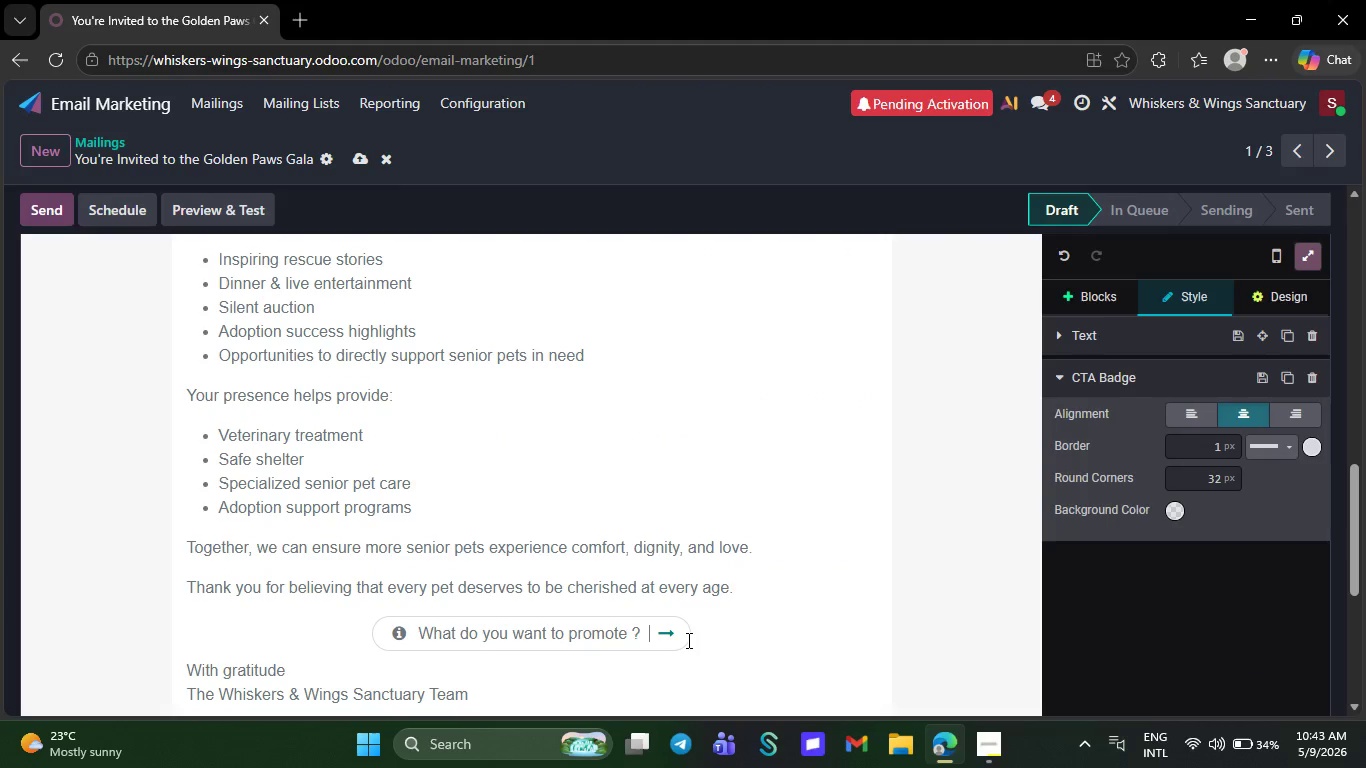 
key(Backspace)
 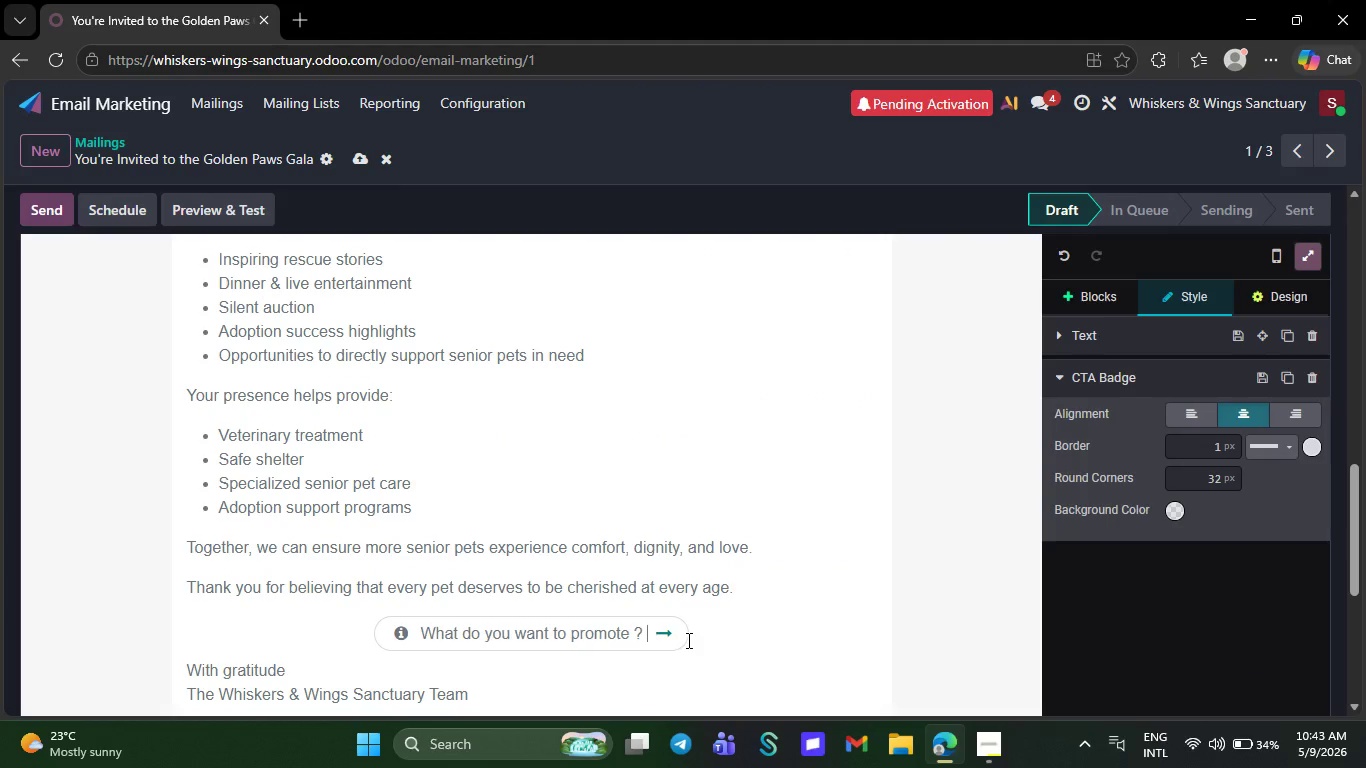 
key(Backspace)
 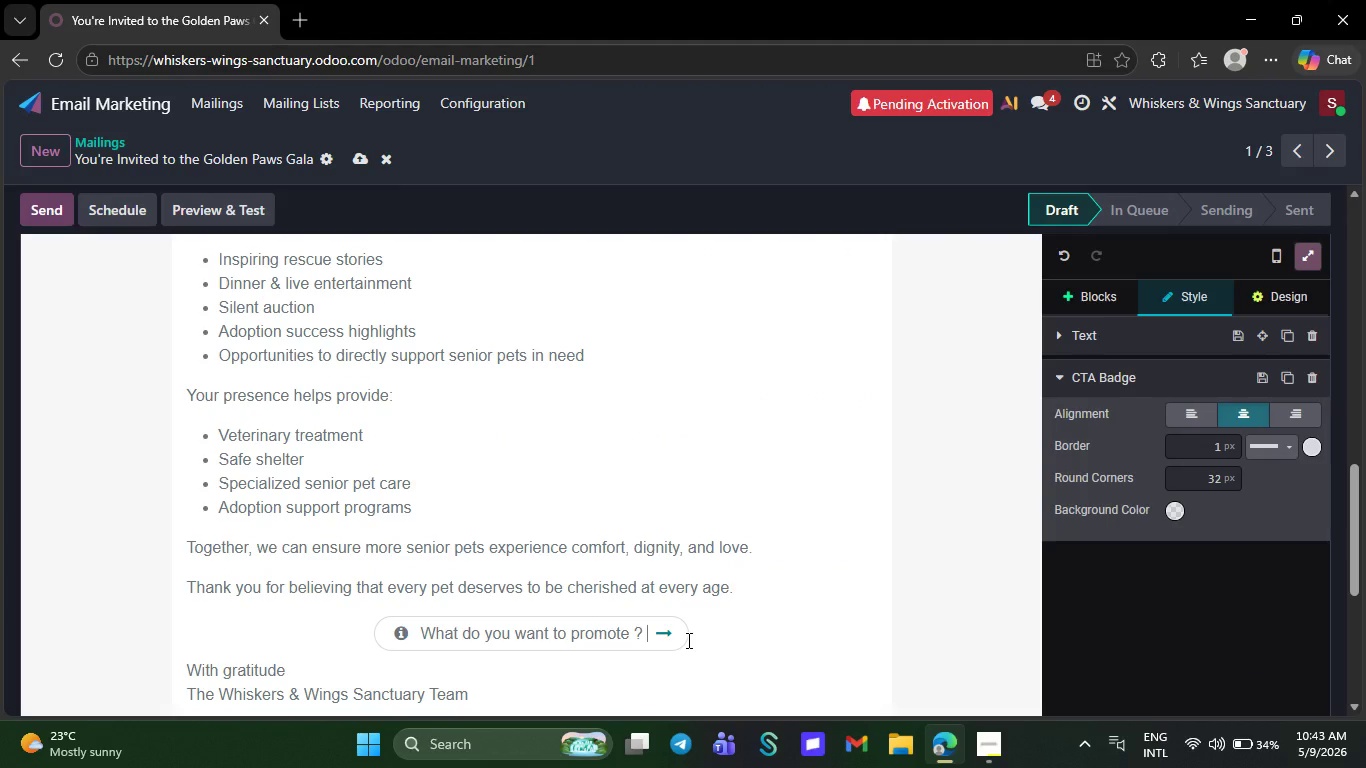 
key(Backspace)
 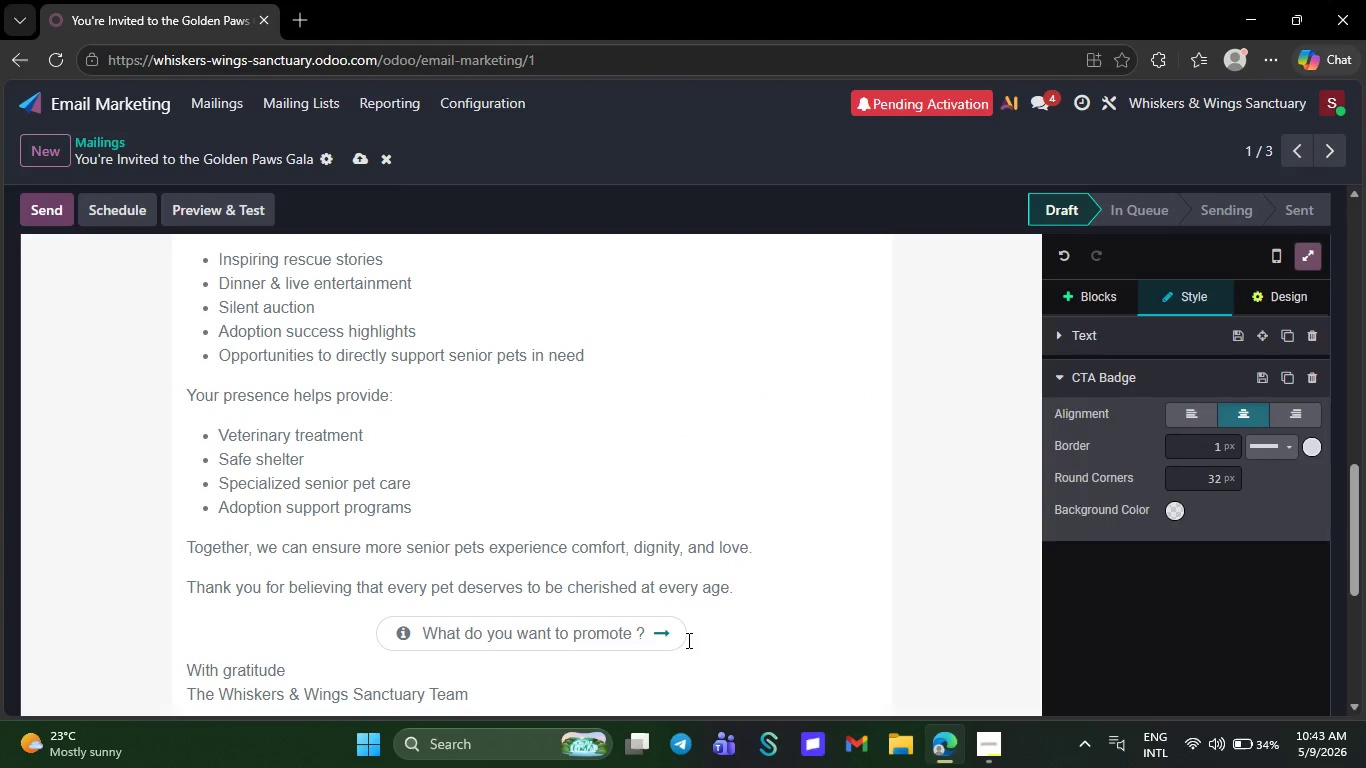 
key(Backspace)
 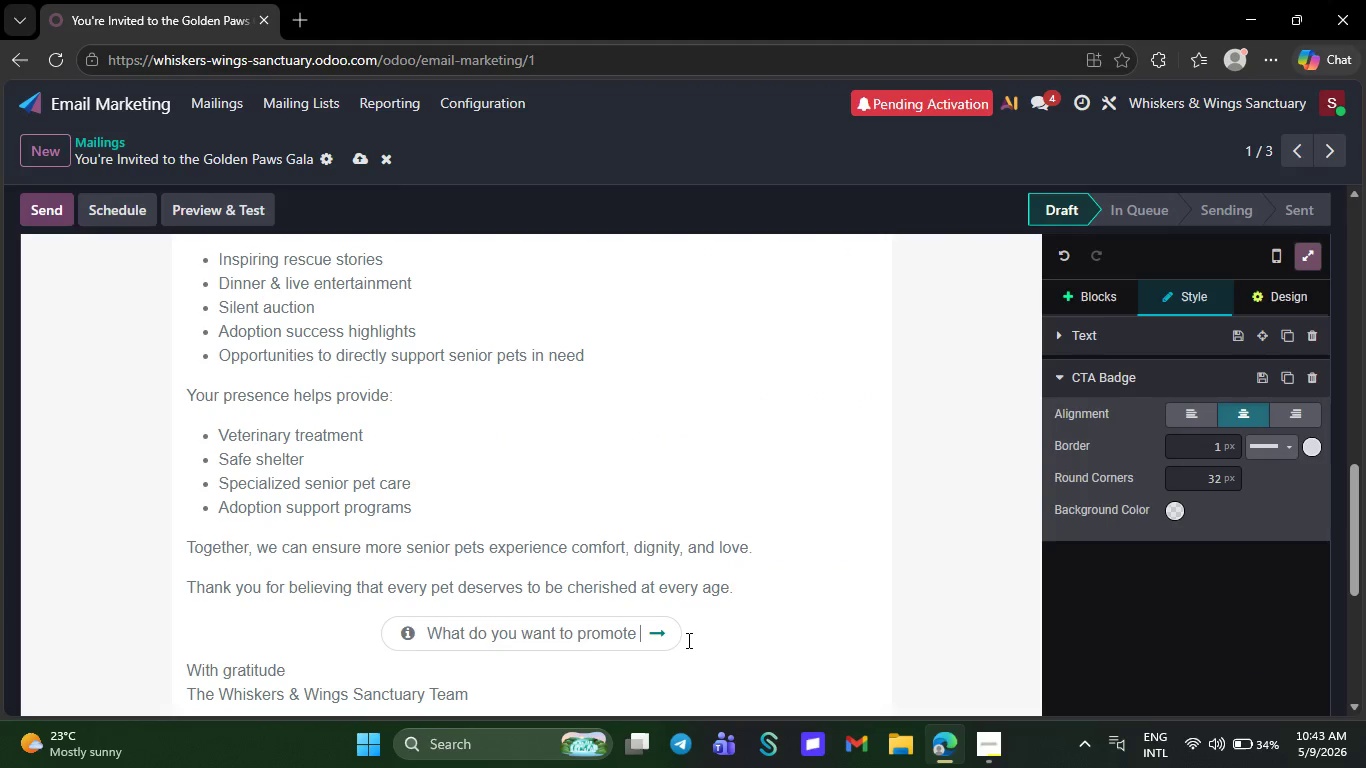 
key(Backspace)
 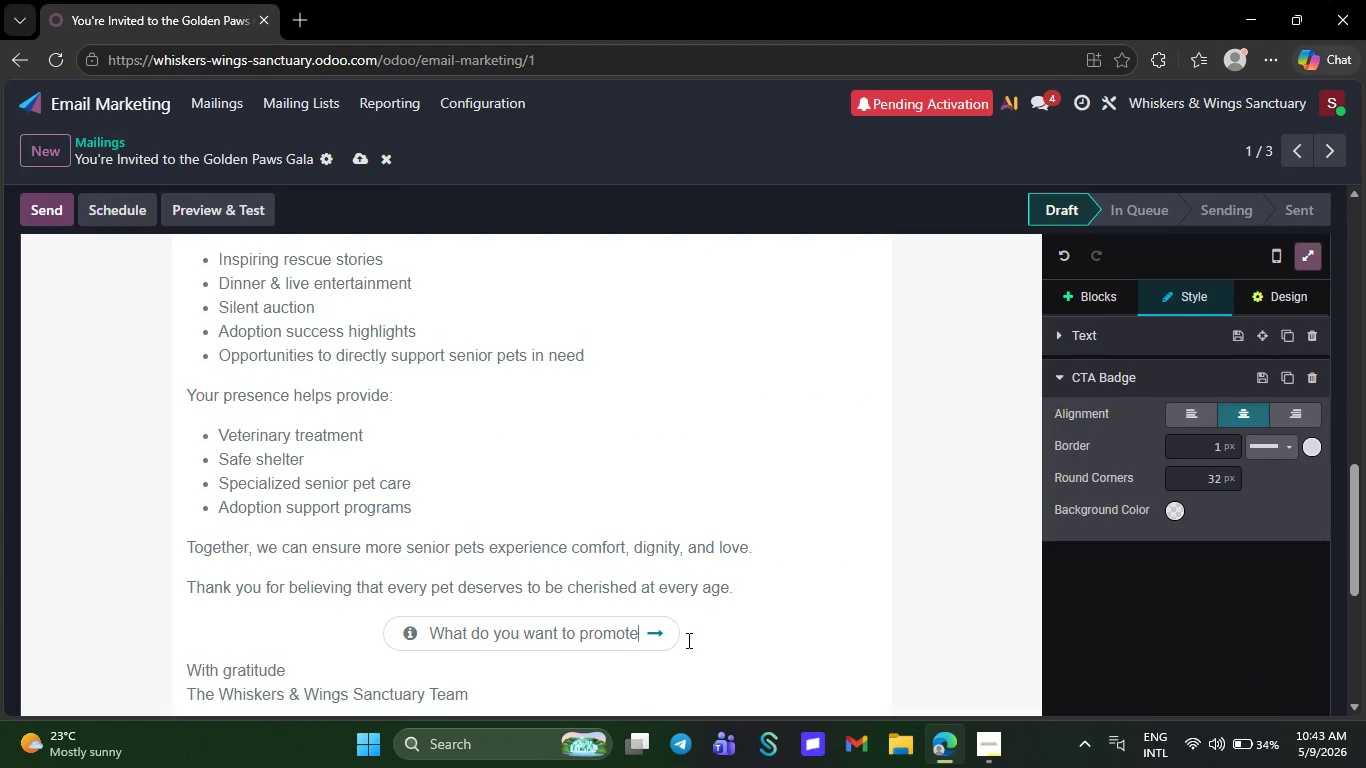 
key(Backspace)
 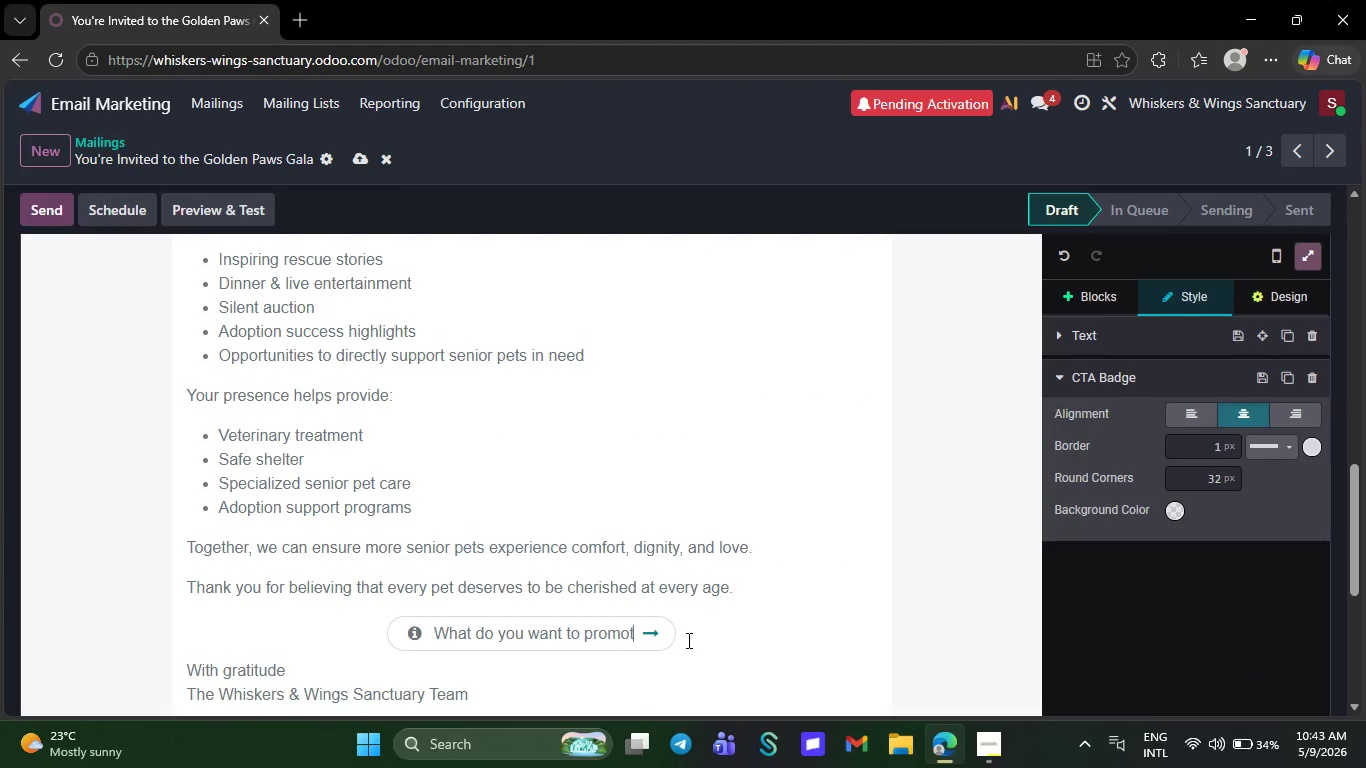 
key(Backspace)
 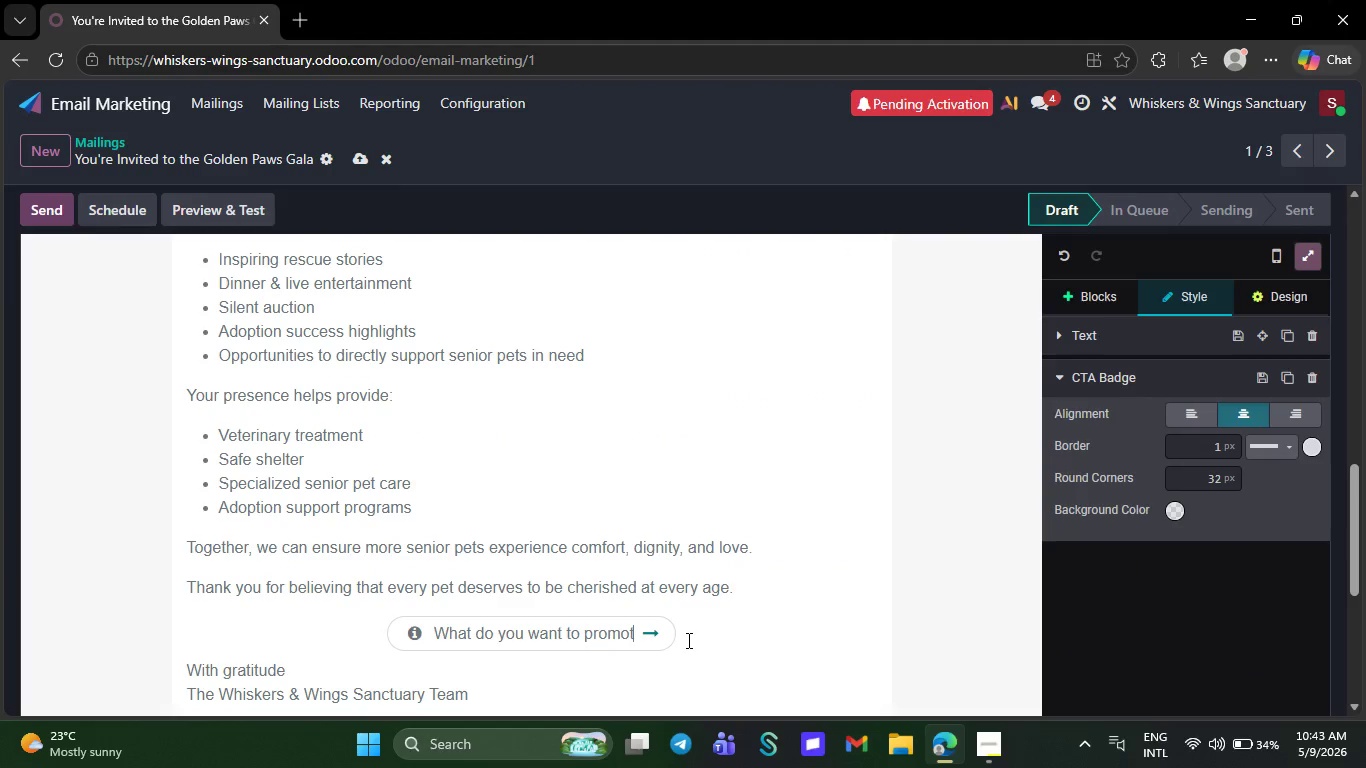 
key(Backspace)
 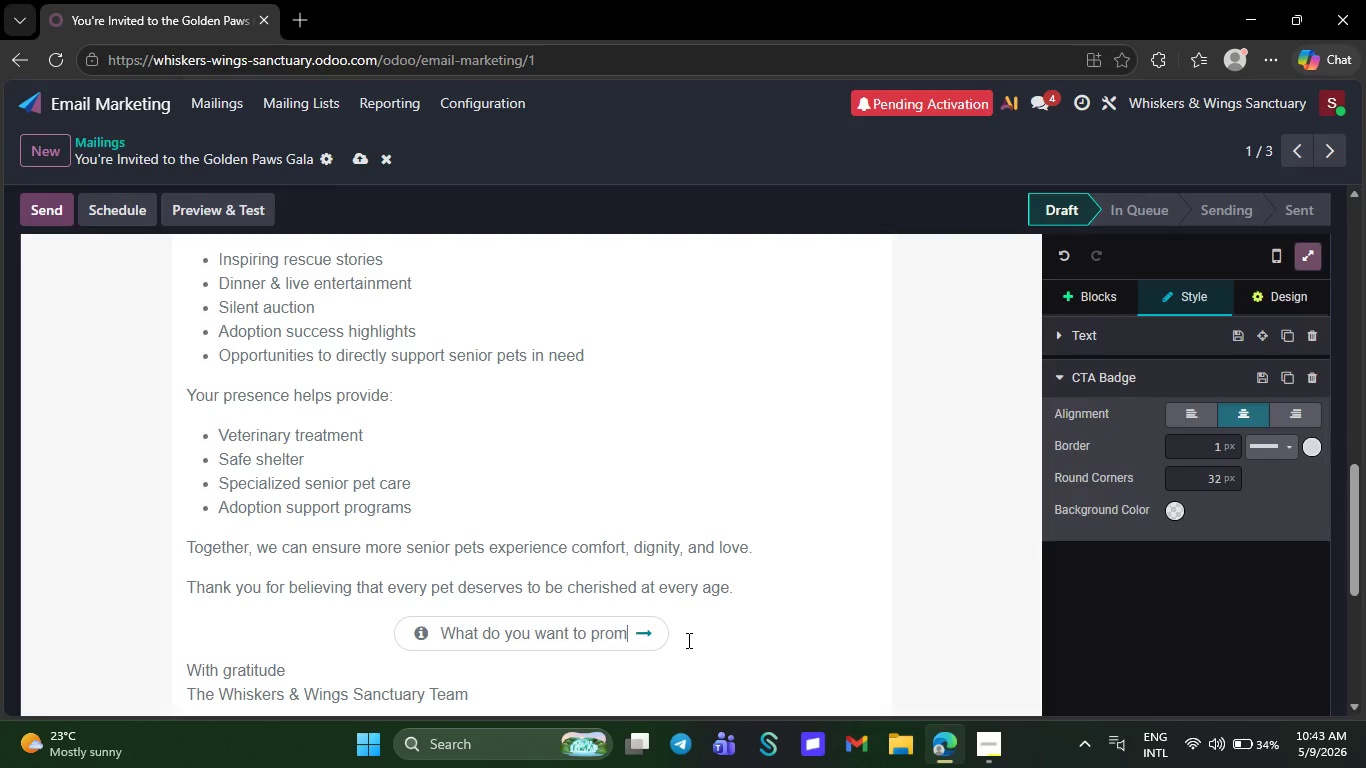 
key(Backspace)
 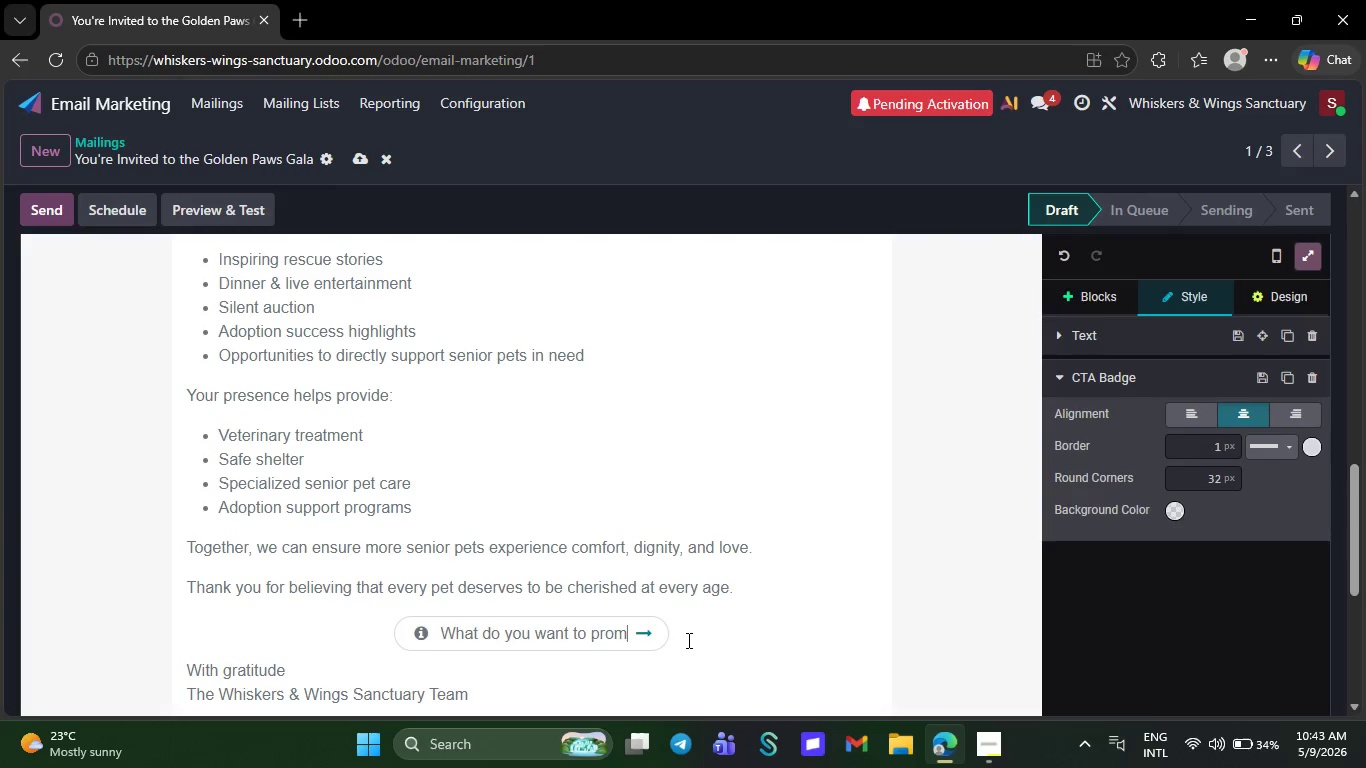 
key(Backspace)
 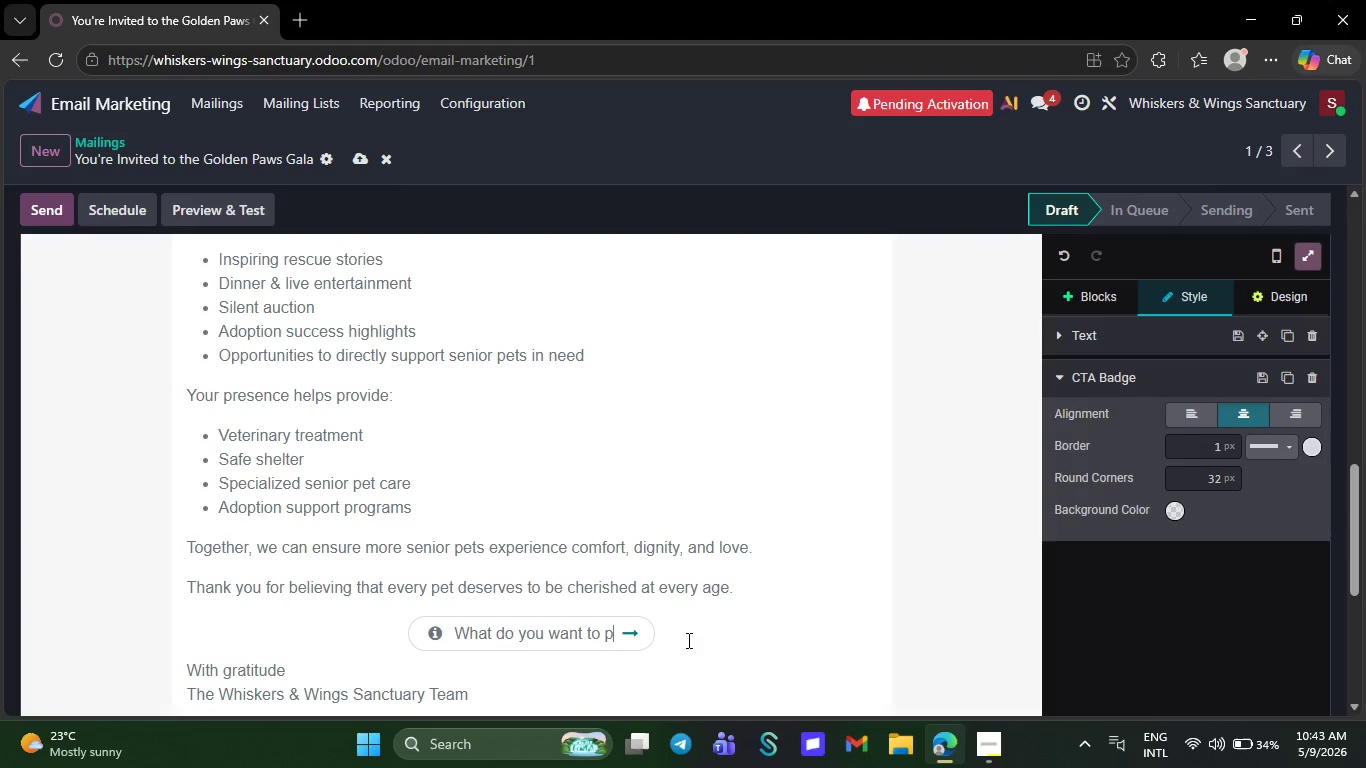 
key(Backspace)
 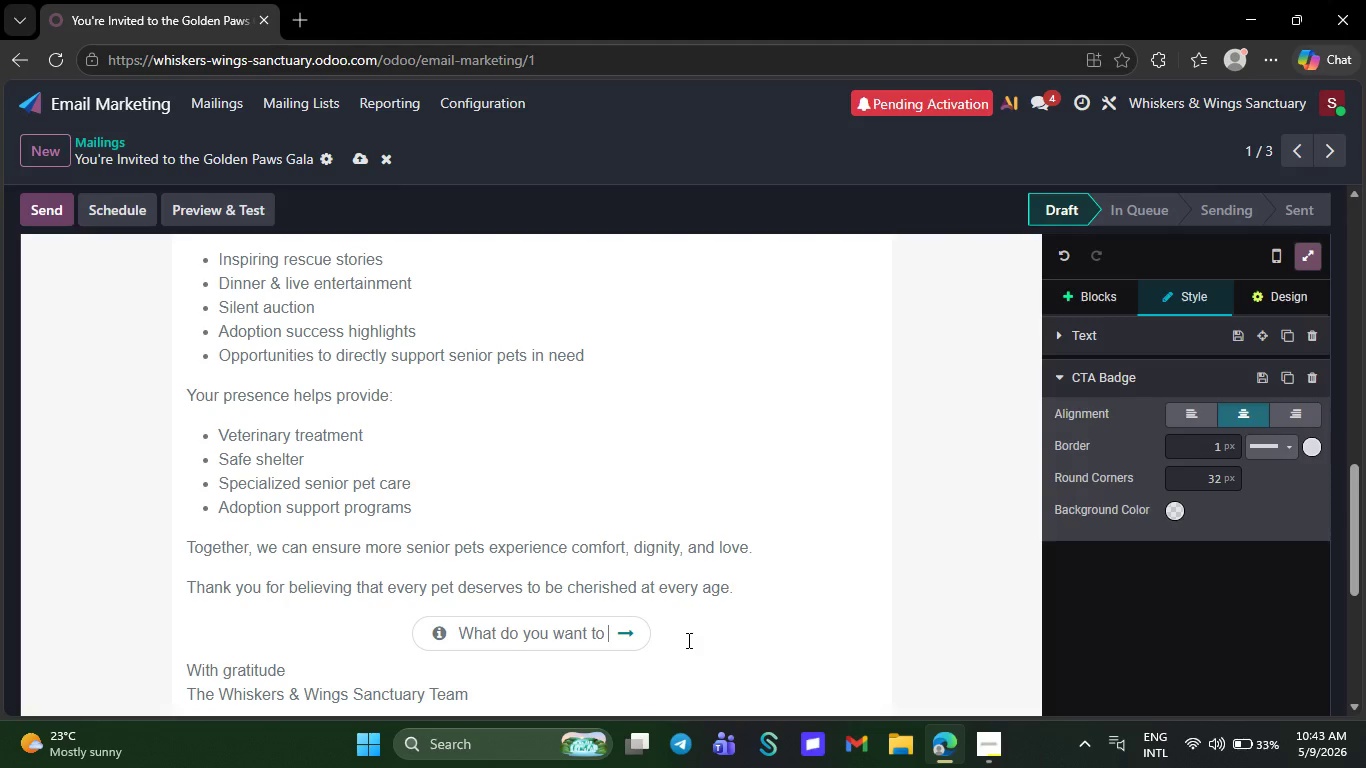 
key(Backspace)
 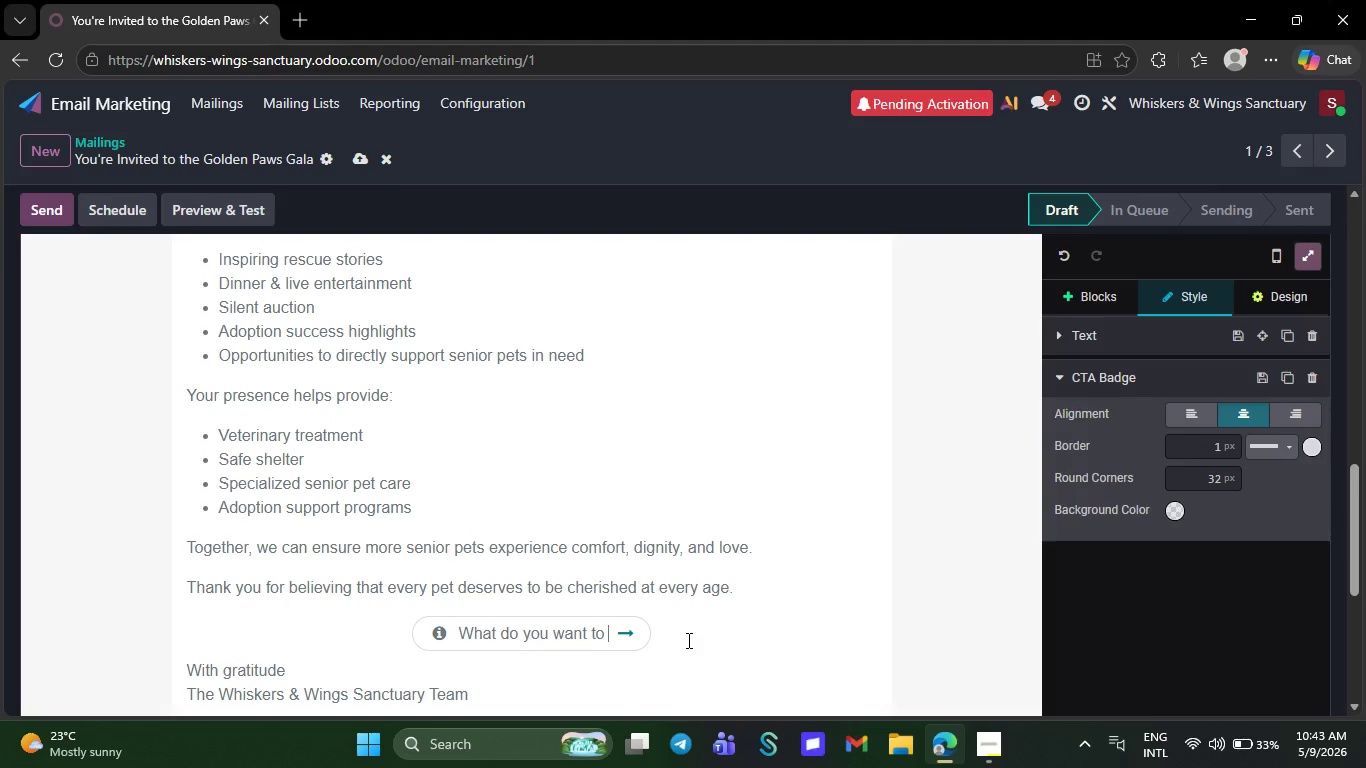 
key(Backspace)
 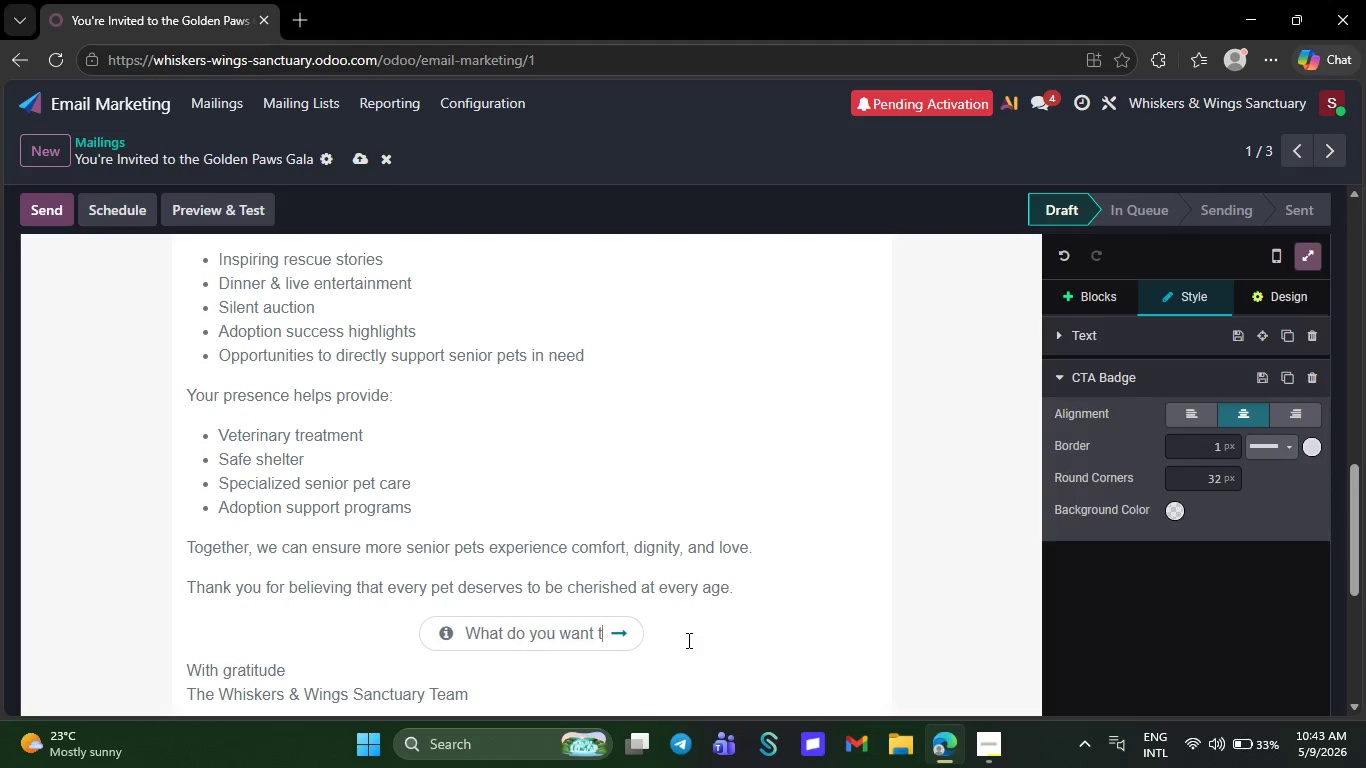 
key(Backspace)
 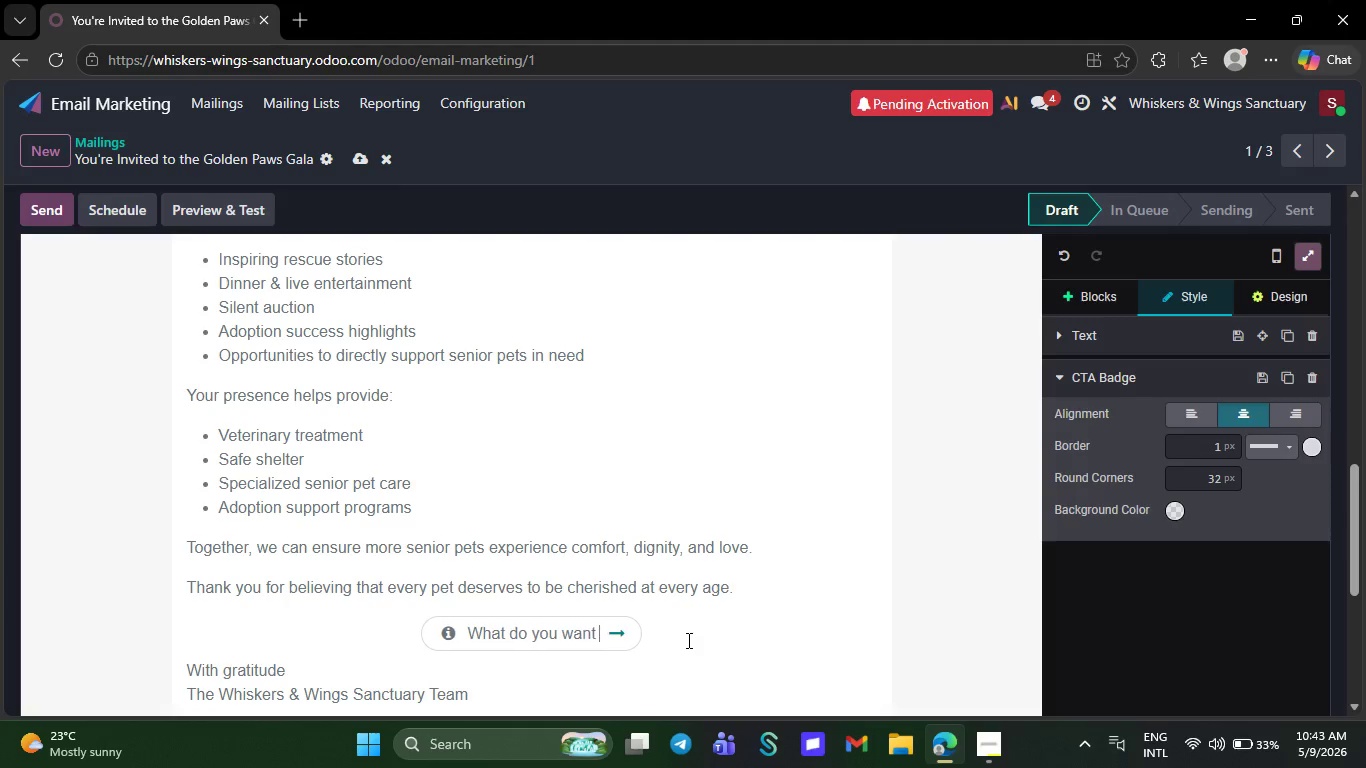 
key(Backspace)
 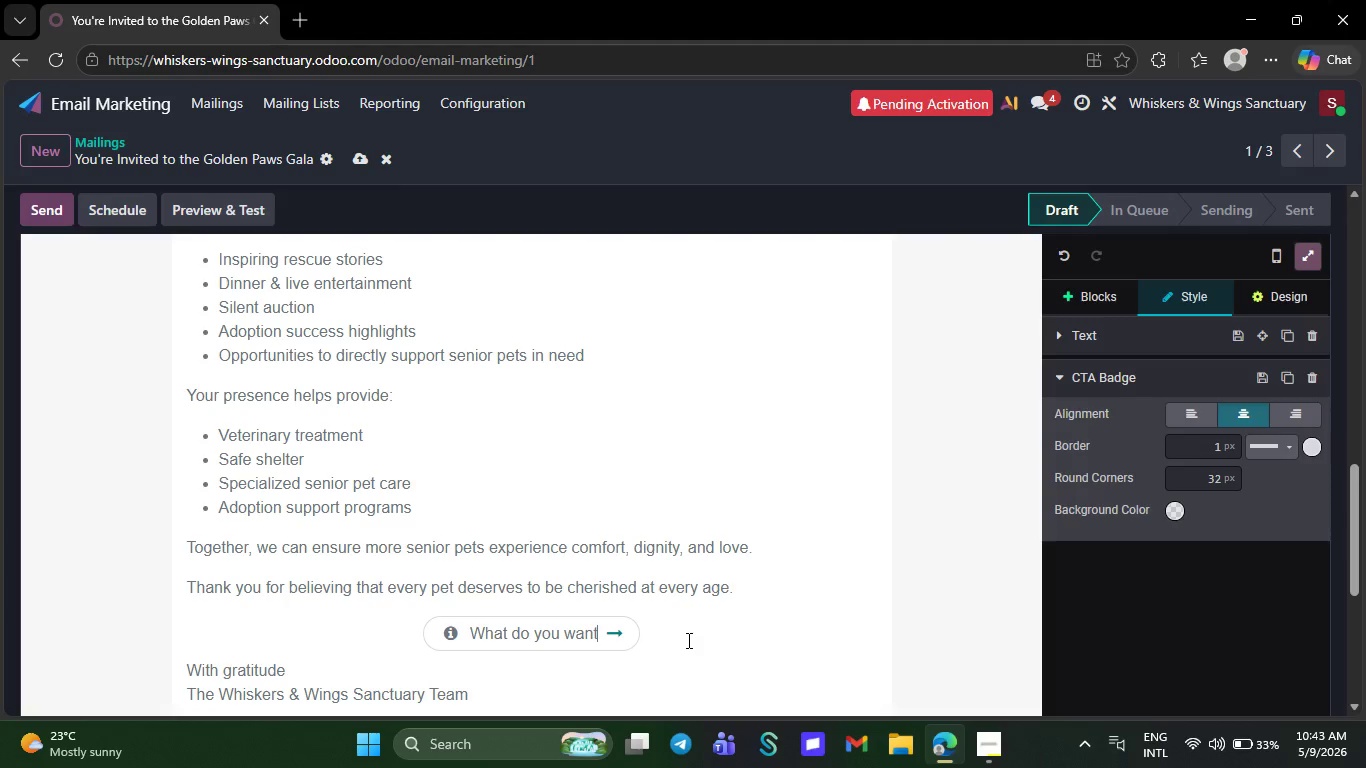 
key(Backspace)
 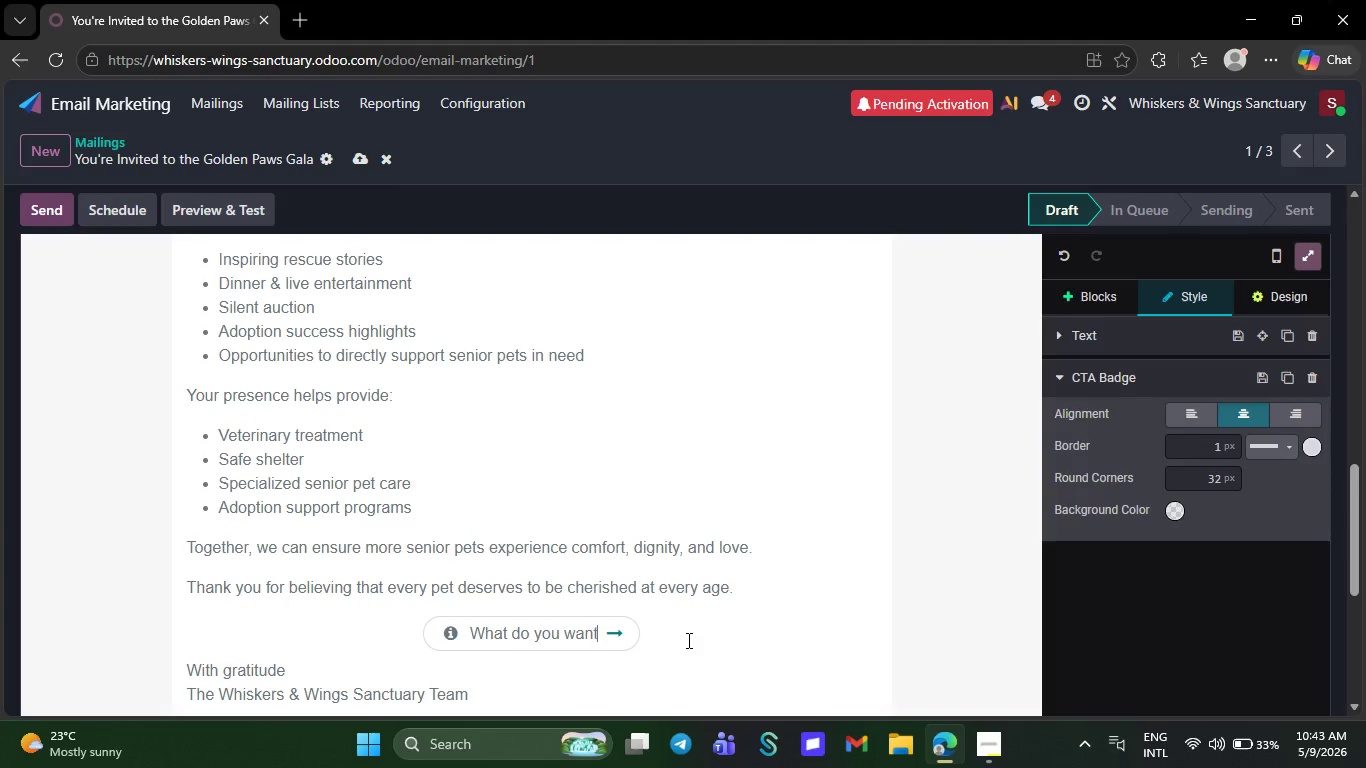 
key(Backspace)
 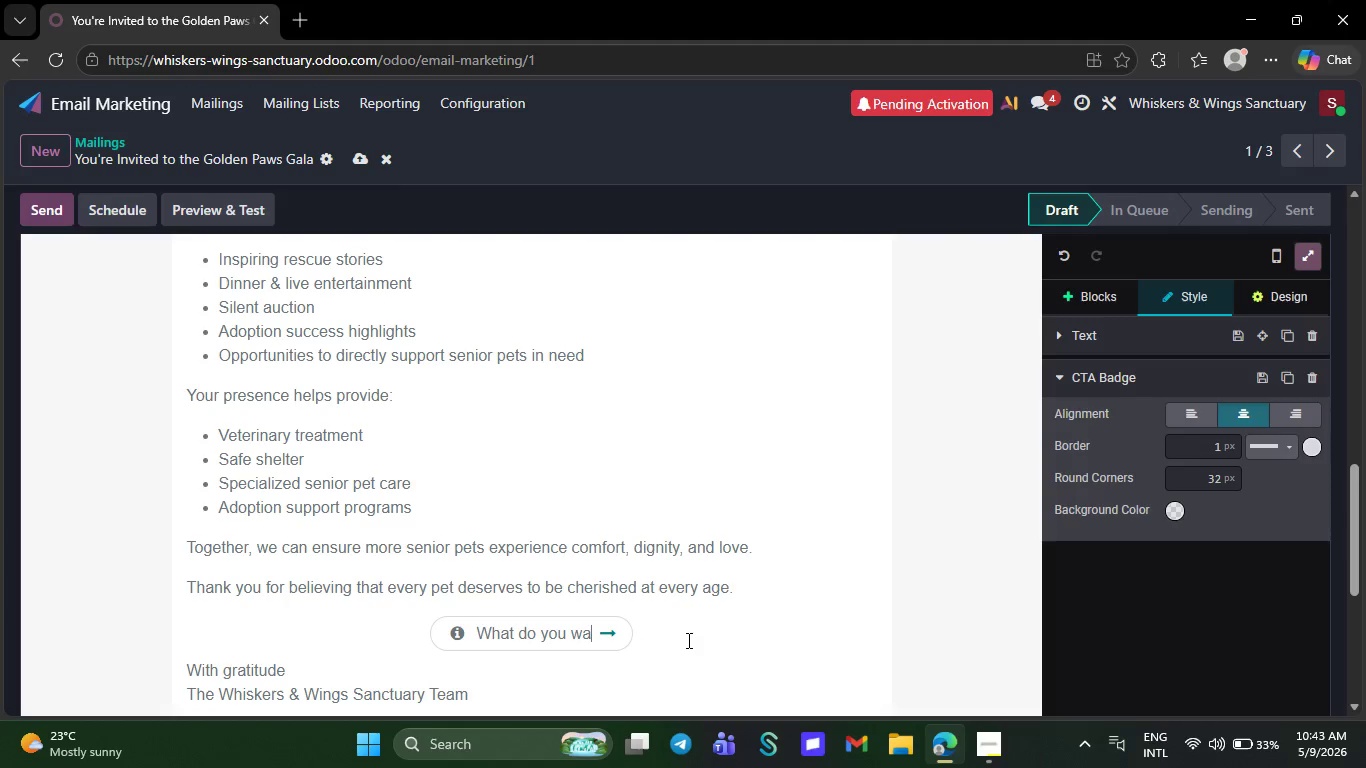 
key(Backspace)
 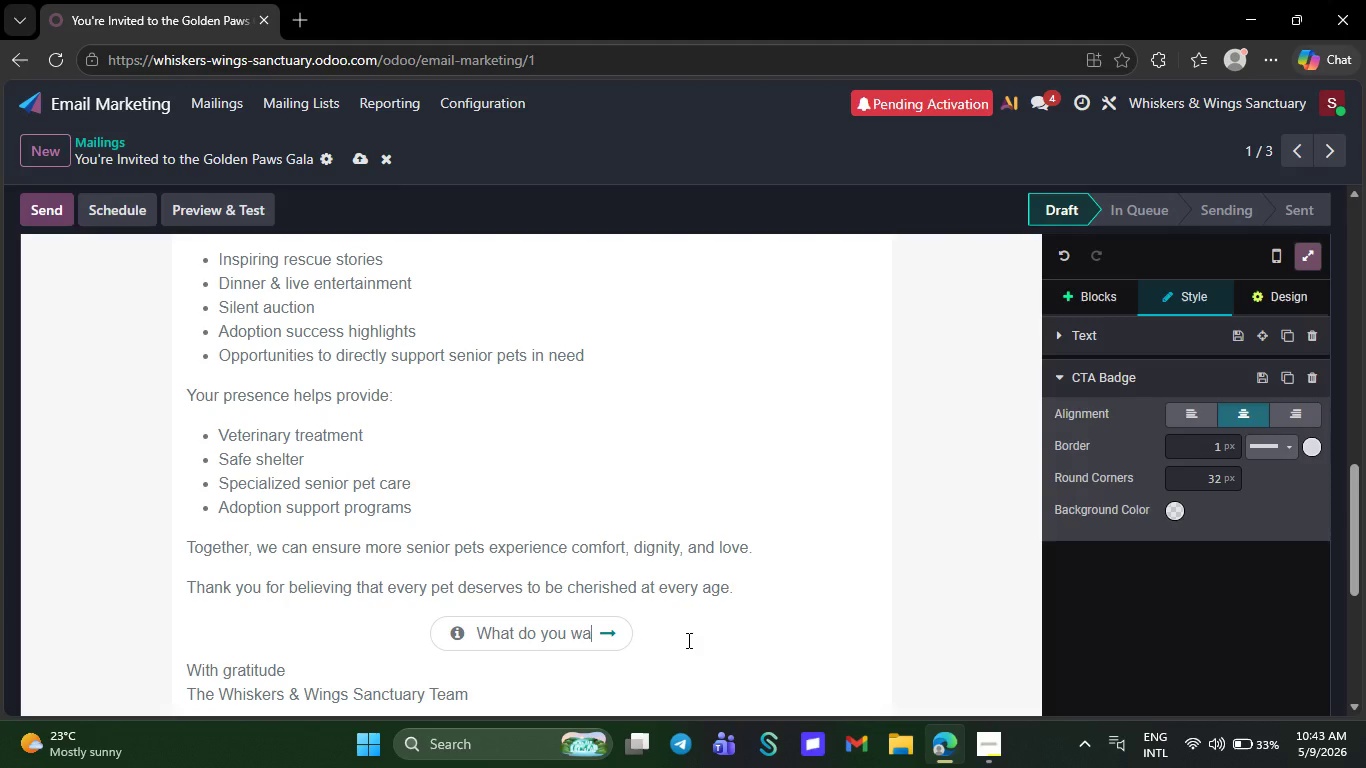 
key(Backspace)
 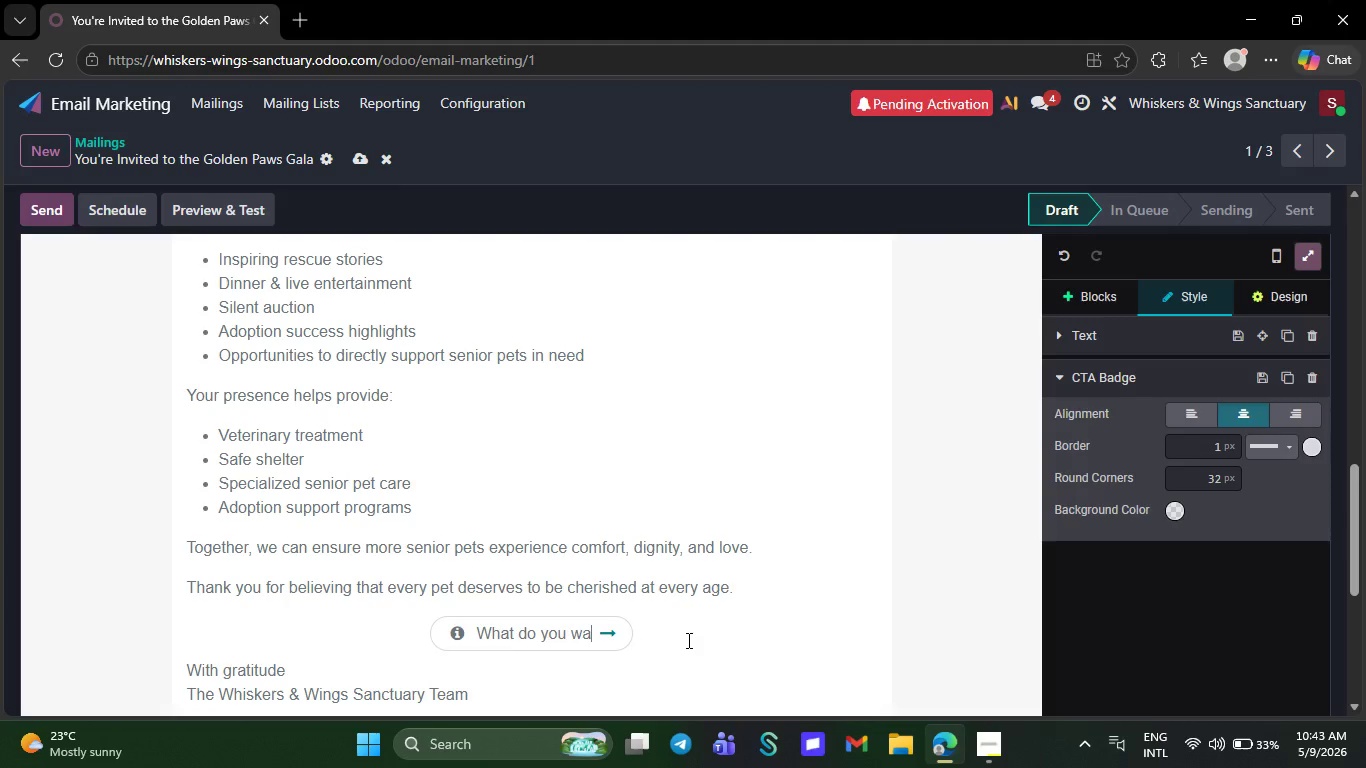 
key(Backspace)
 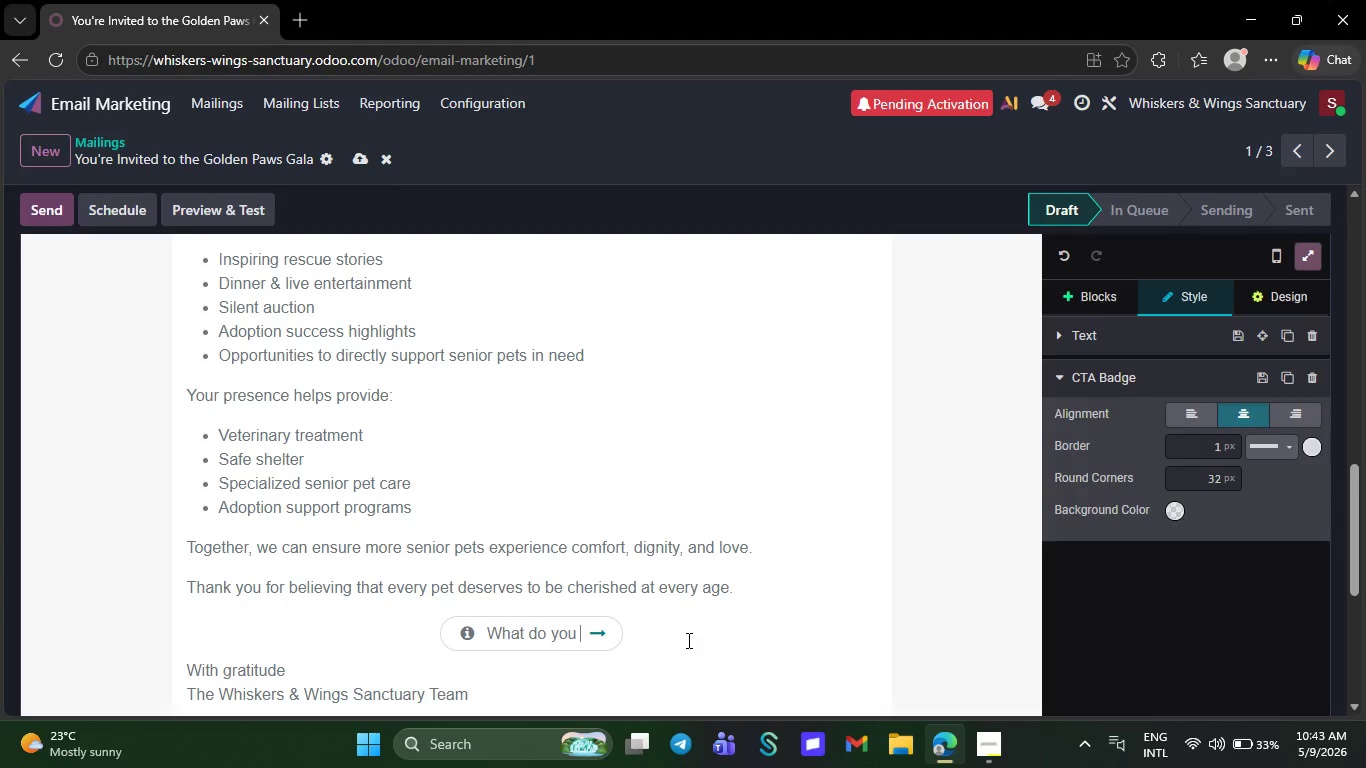 
key(Backspace)
 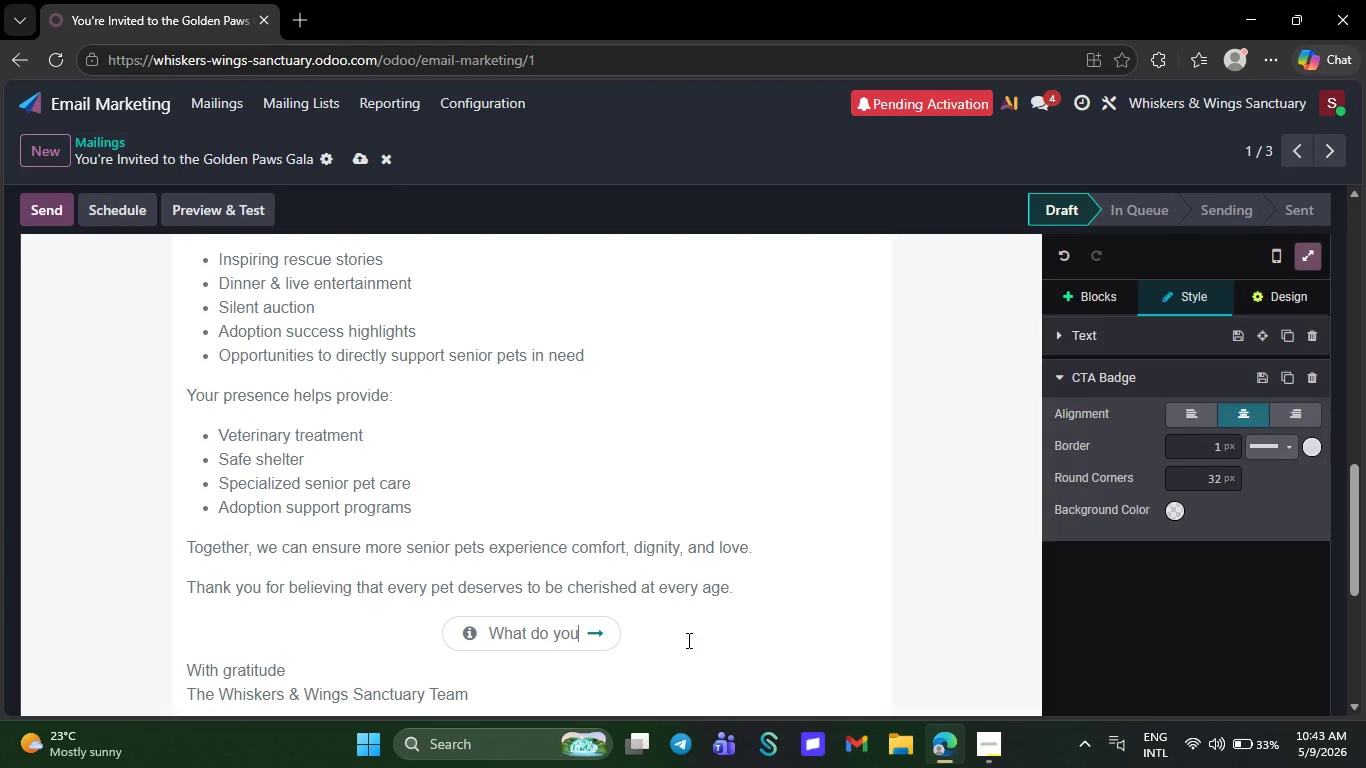 
key(Backspace)
 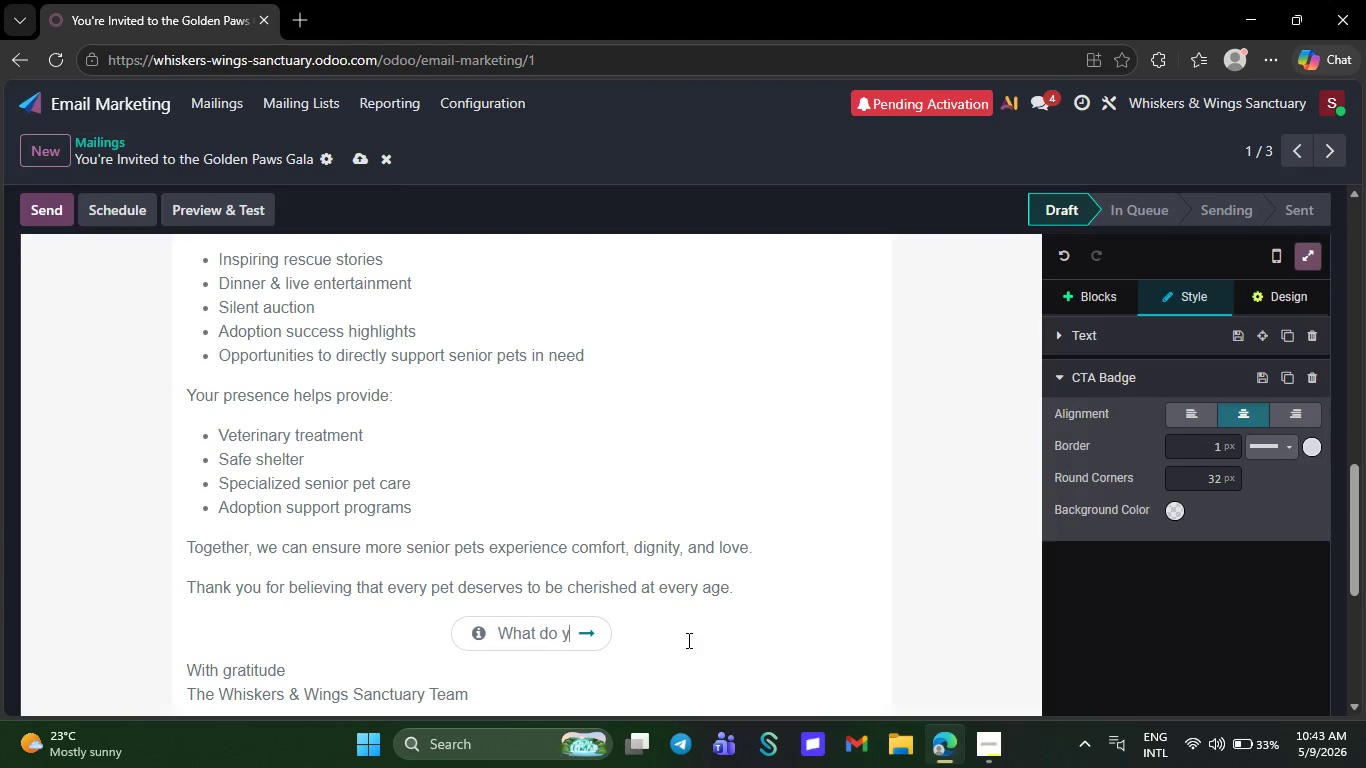 
key(Backspace)
 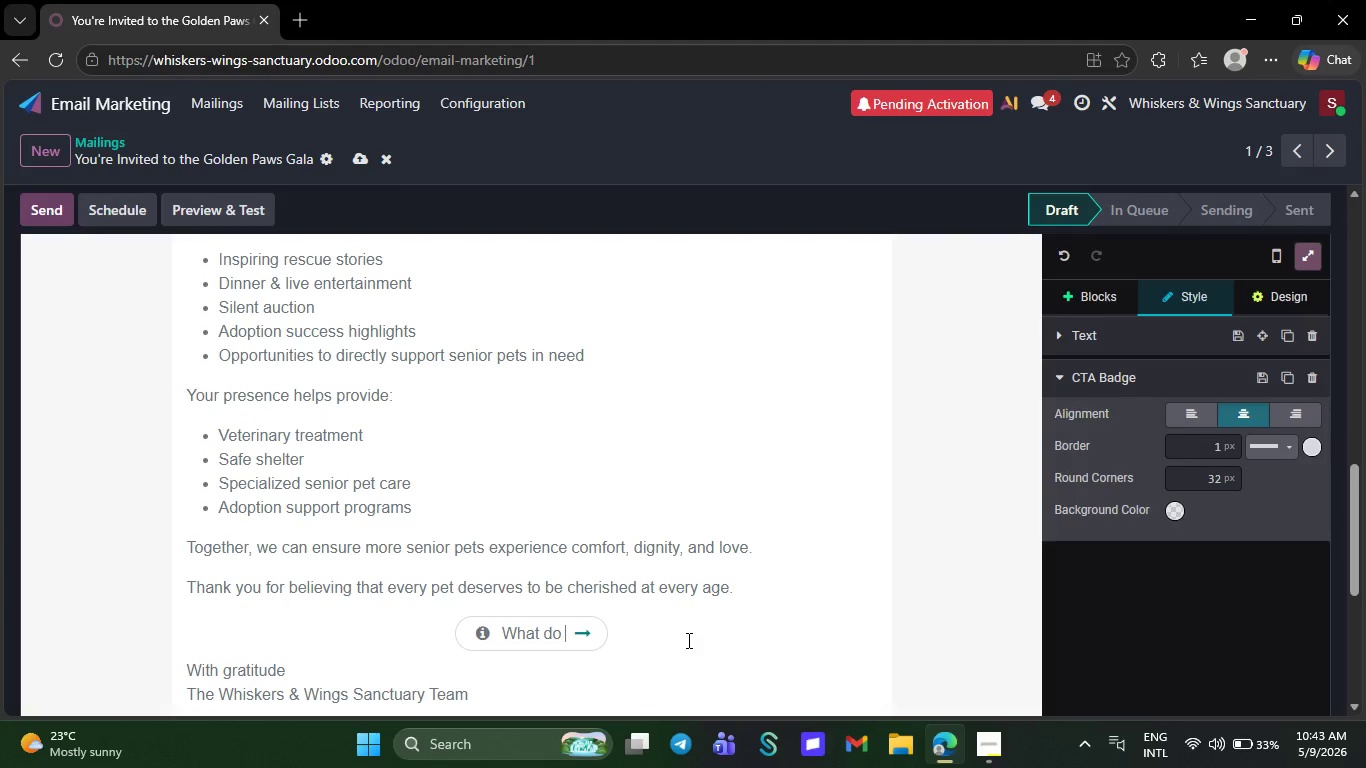 
key(Backspace)
 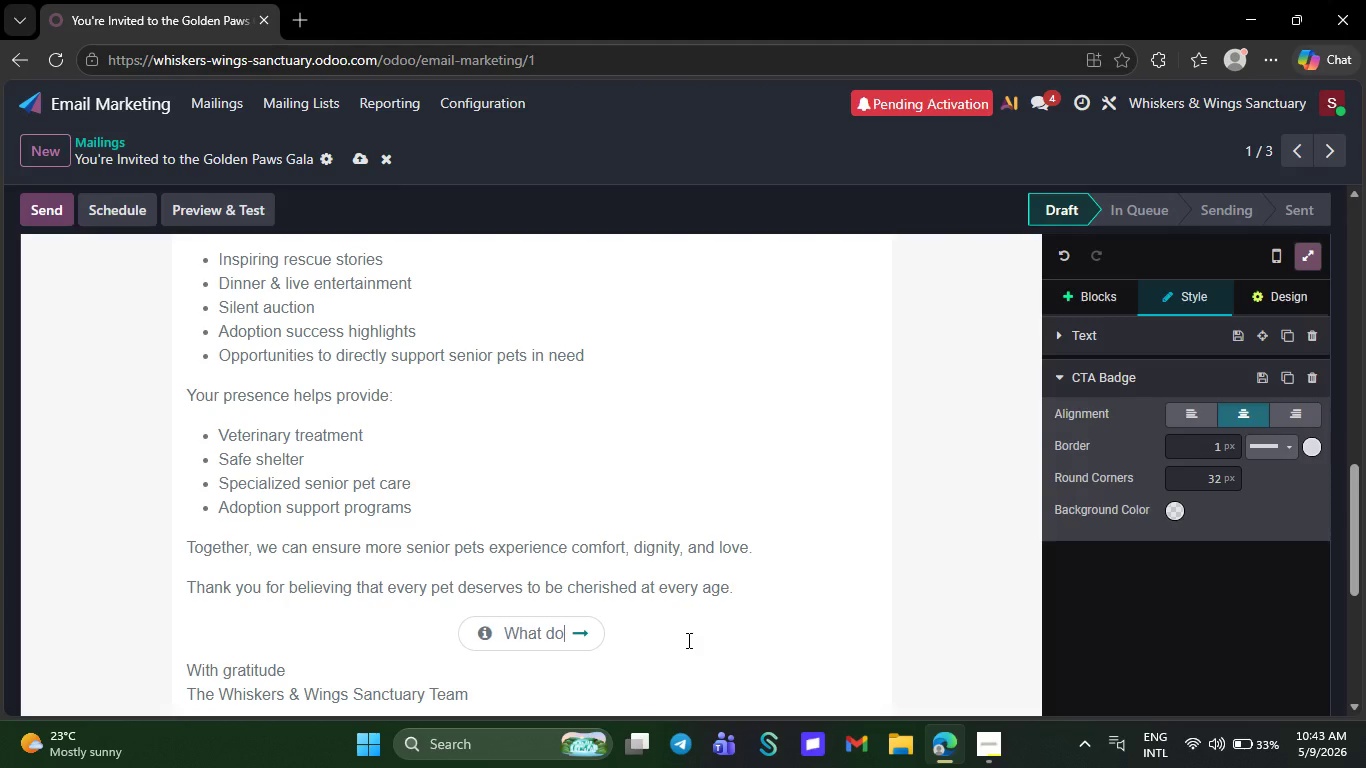 
key(Backspace)
 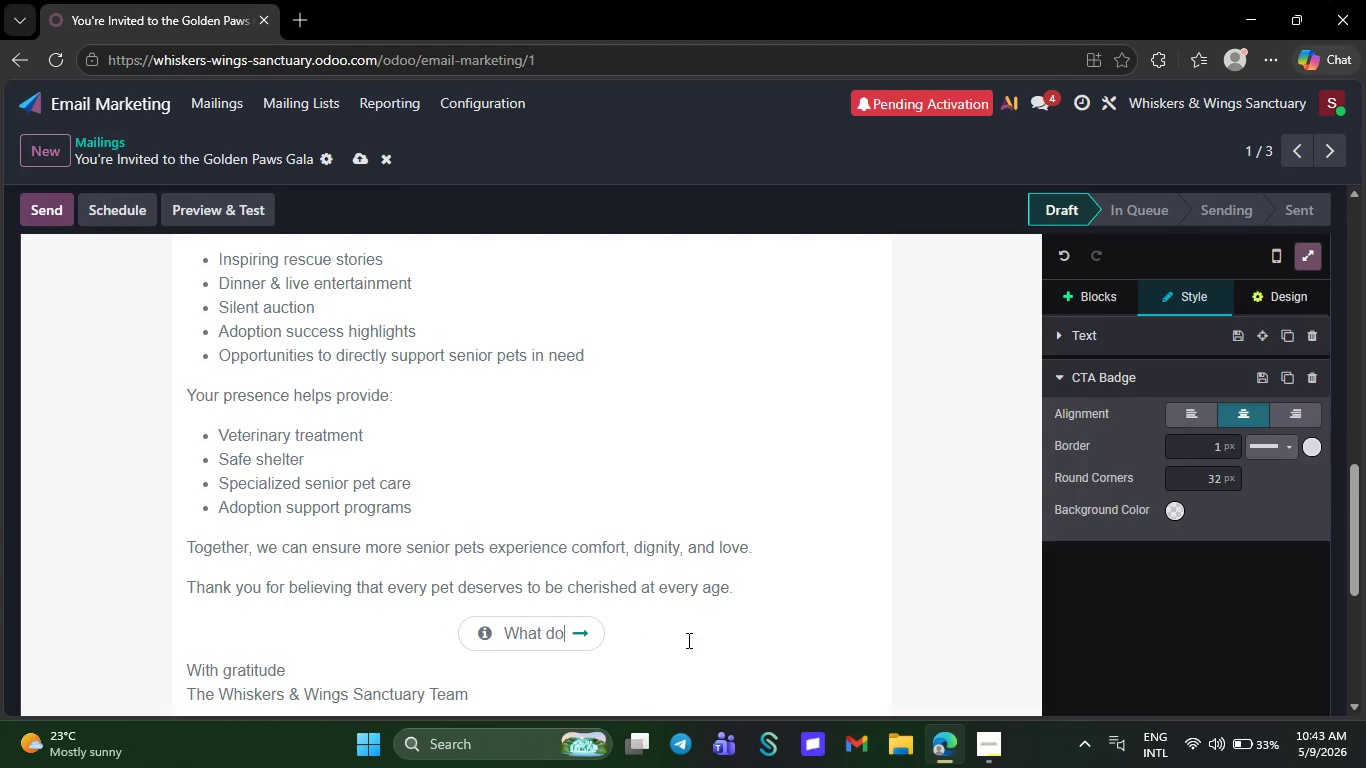 
key(Backspace)
 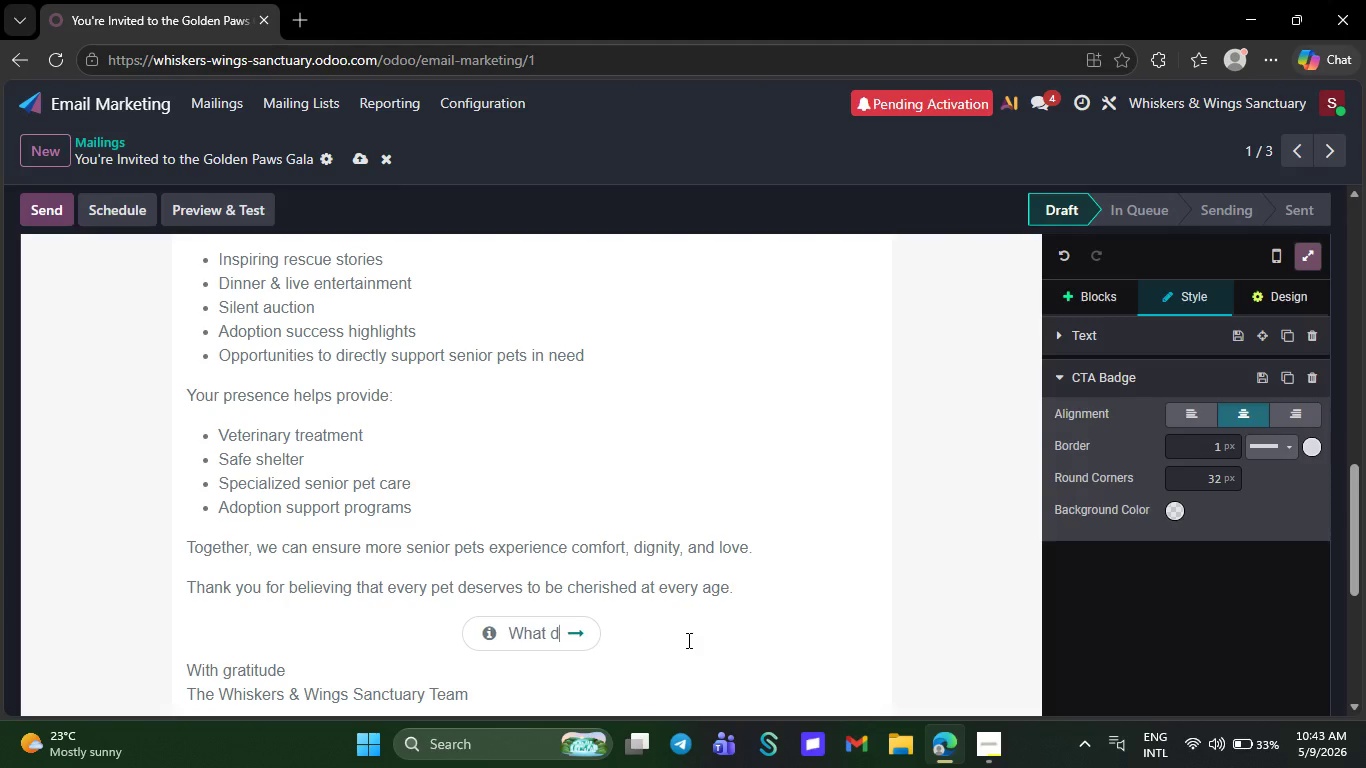 
key(Backspace)
 